 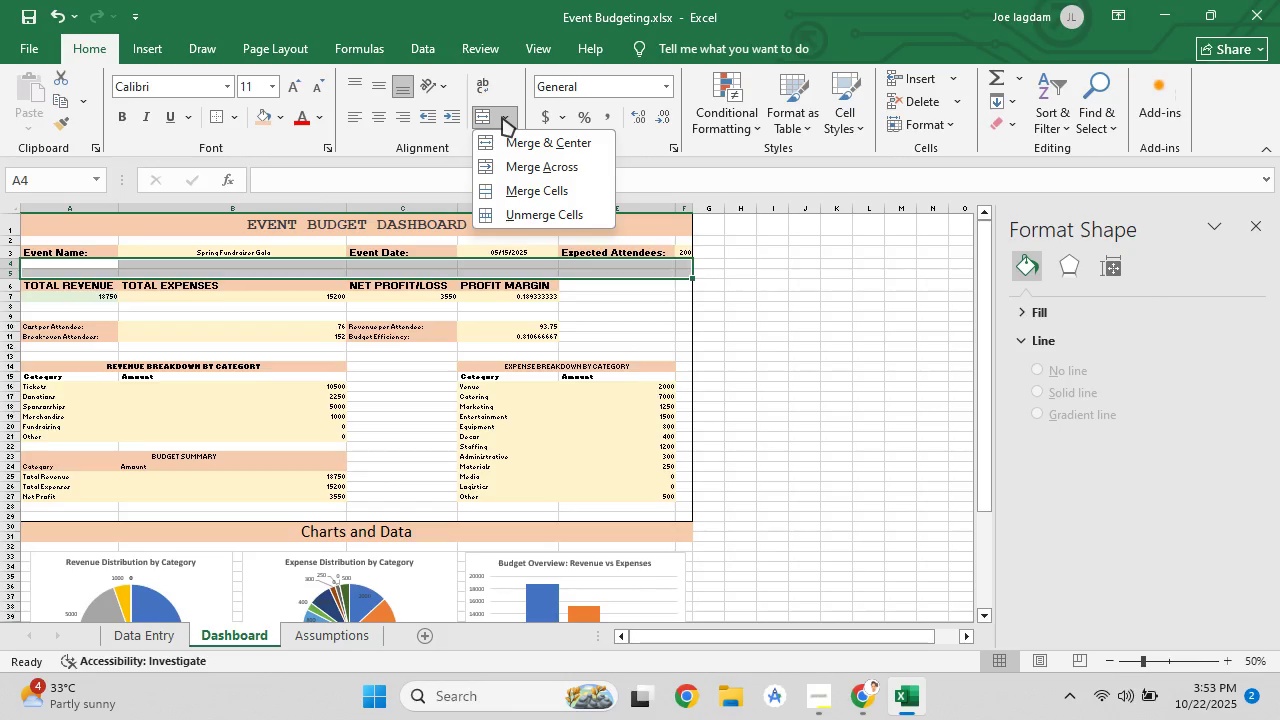 
left_click([514, 186])
 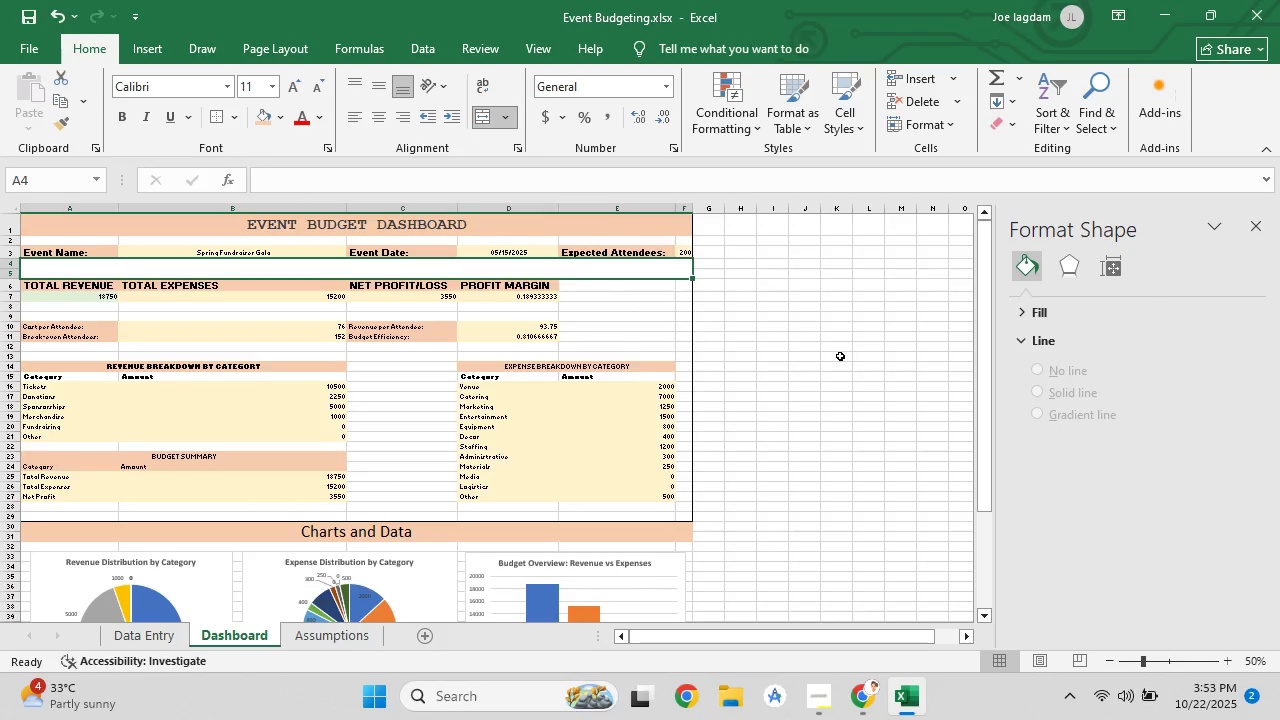 
left_click([839, 355])
 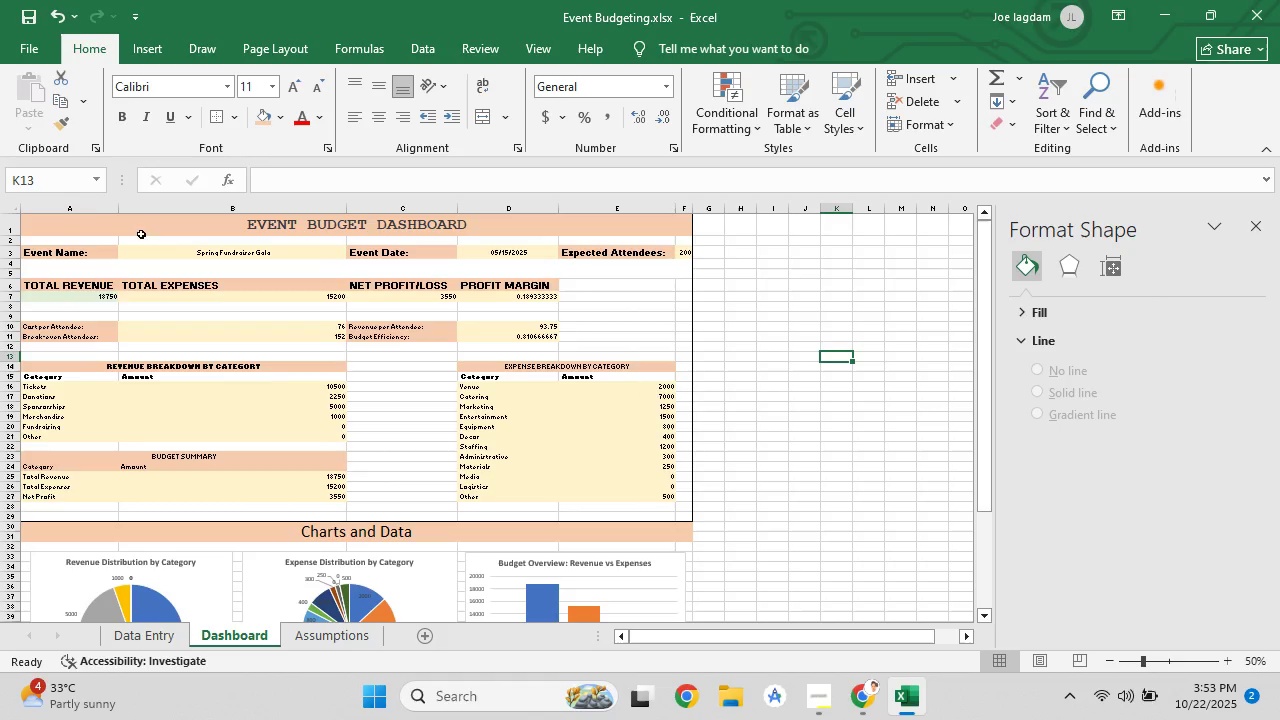 
left_click_drag(start_coordinate=[80, 240], to_coordinate=[586, 242])
 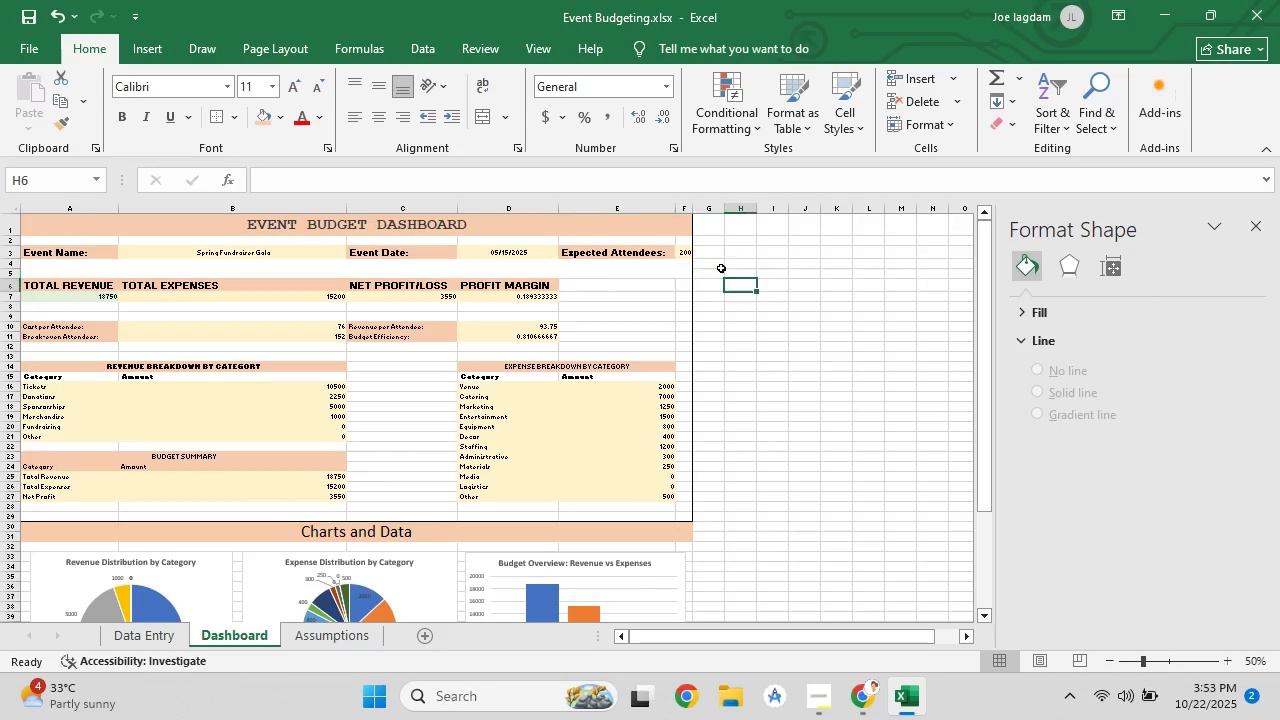 
left_click_drag(start_coordinate=[683, 239], to_coordinate=[68, 239])
 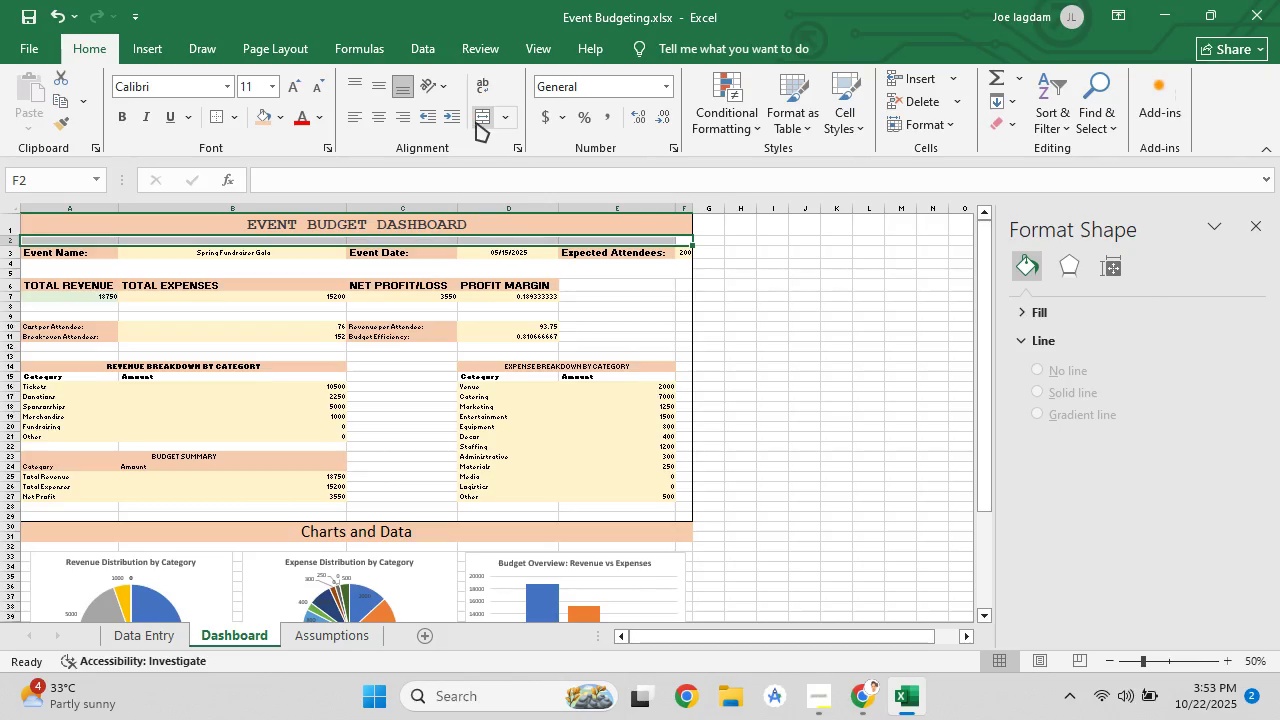 
left_click([476, 120])
 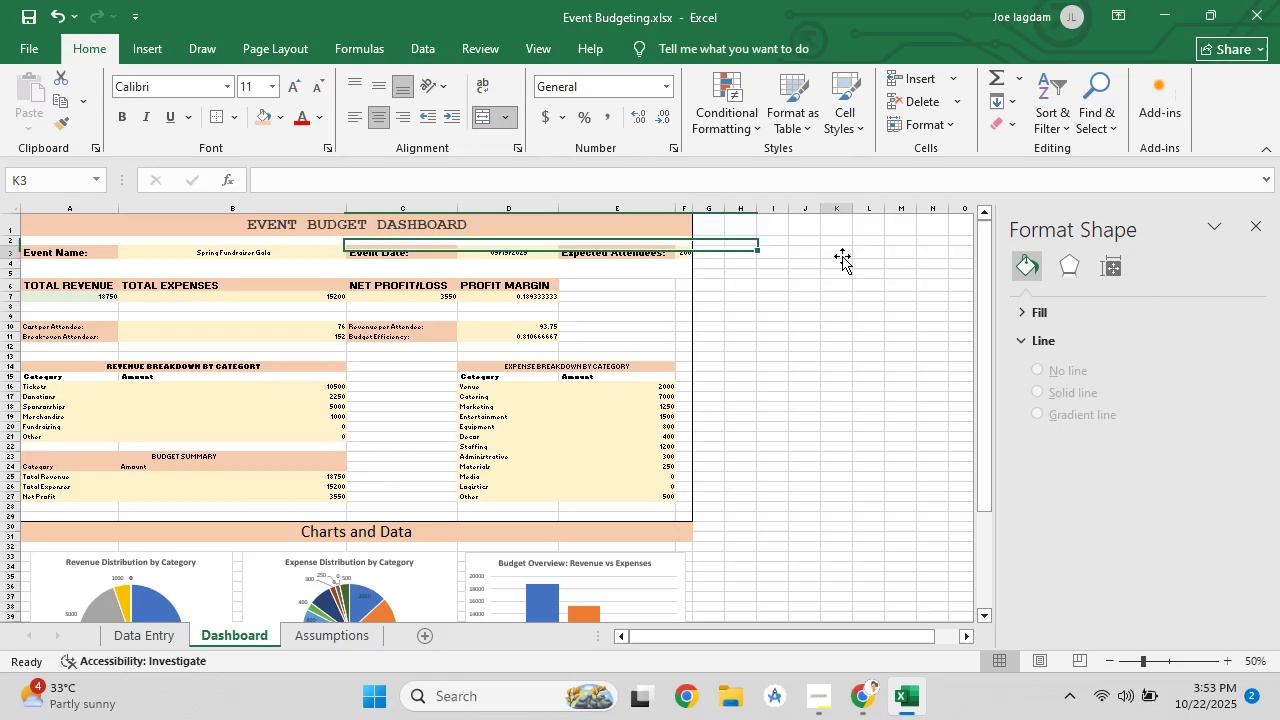 
double_click([842, 256])
 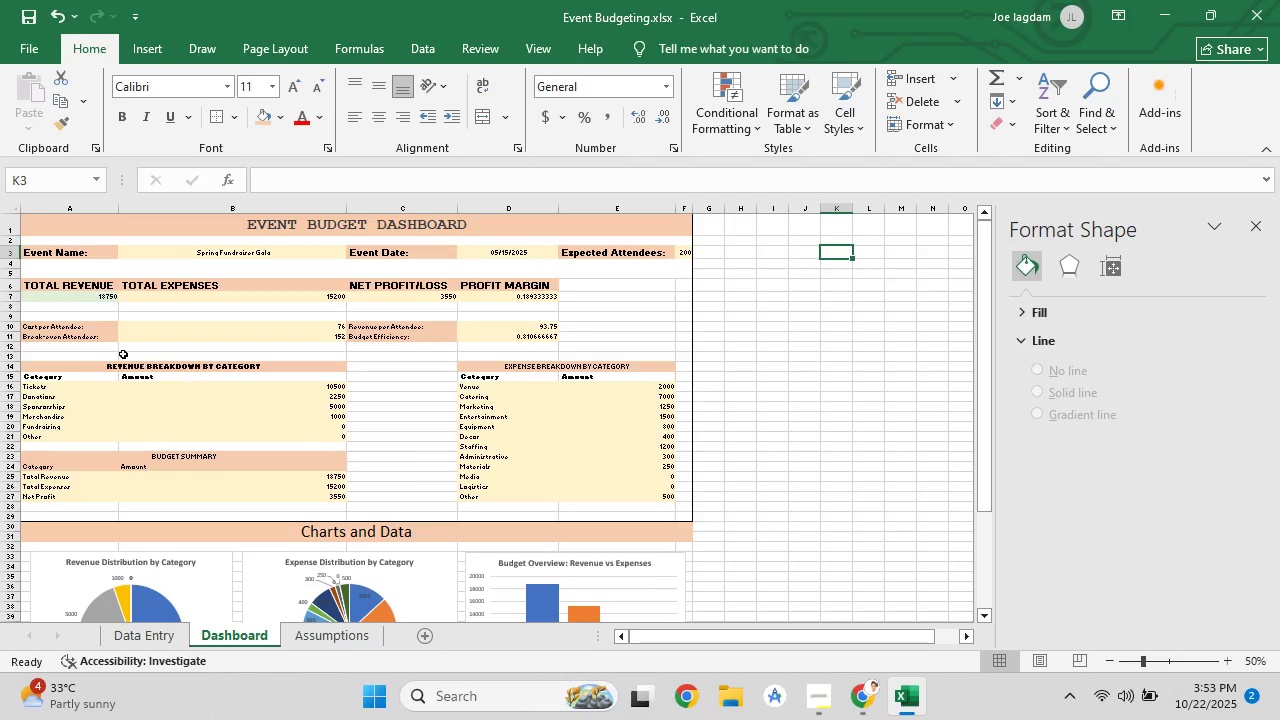 
left_click_drag(start_coordinate=[46, 303], to_coordinate=[684, 312])
 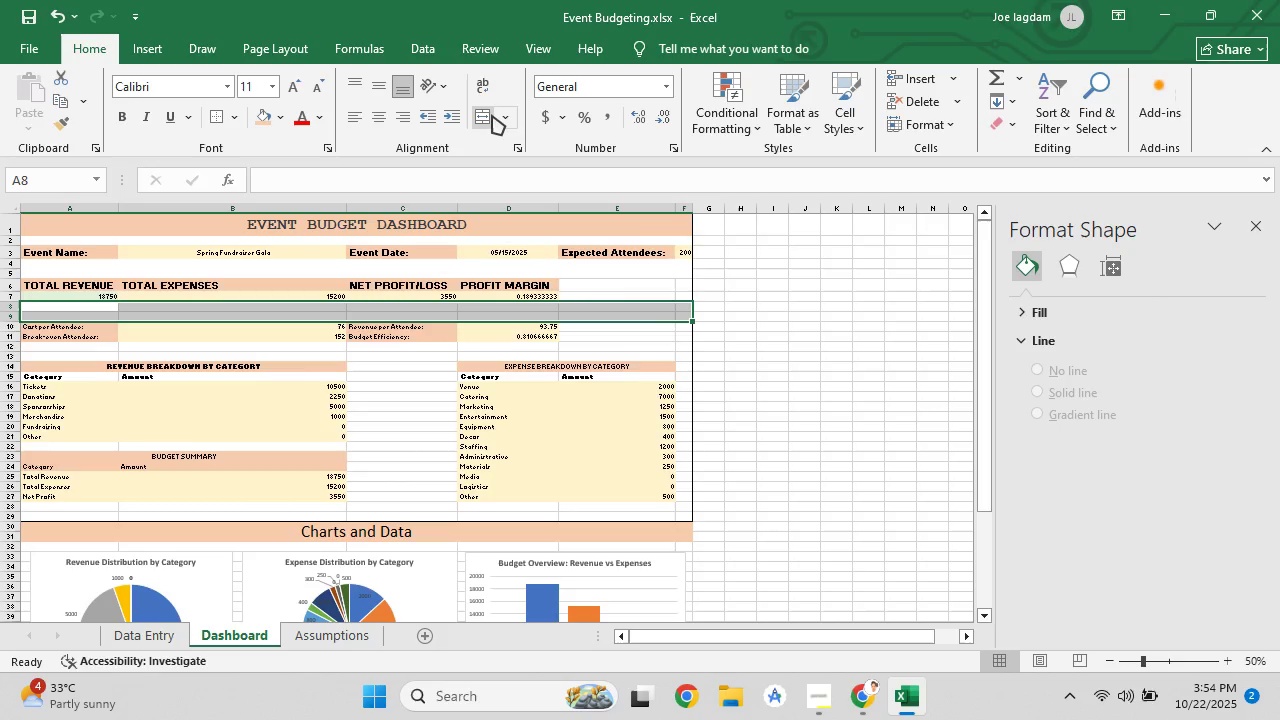 
left_click([492, 115])
 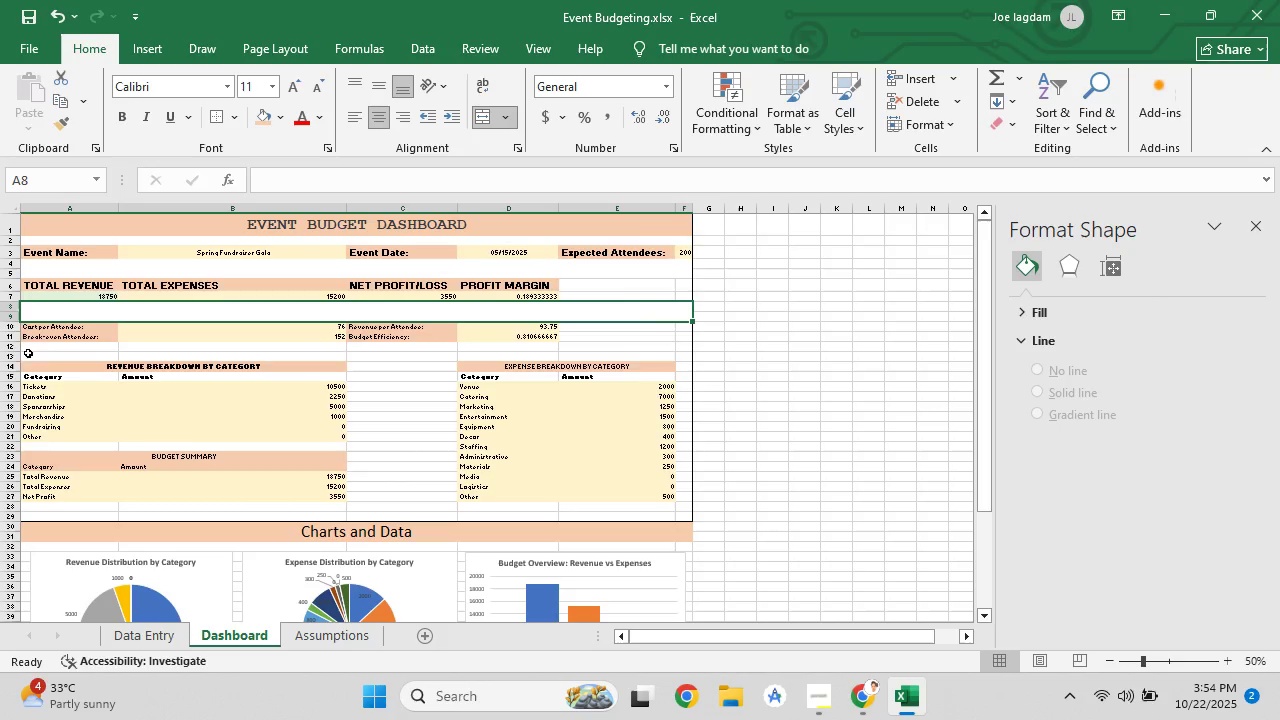 
left_click_drag(start_coordinate=[22, 345], to_coordinate=[680, 356])
 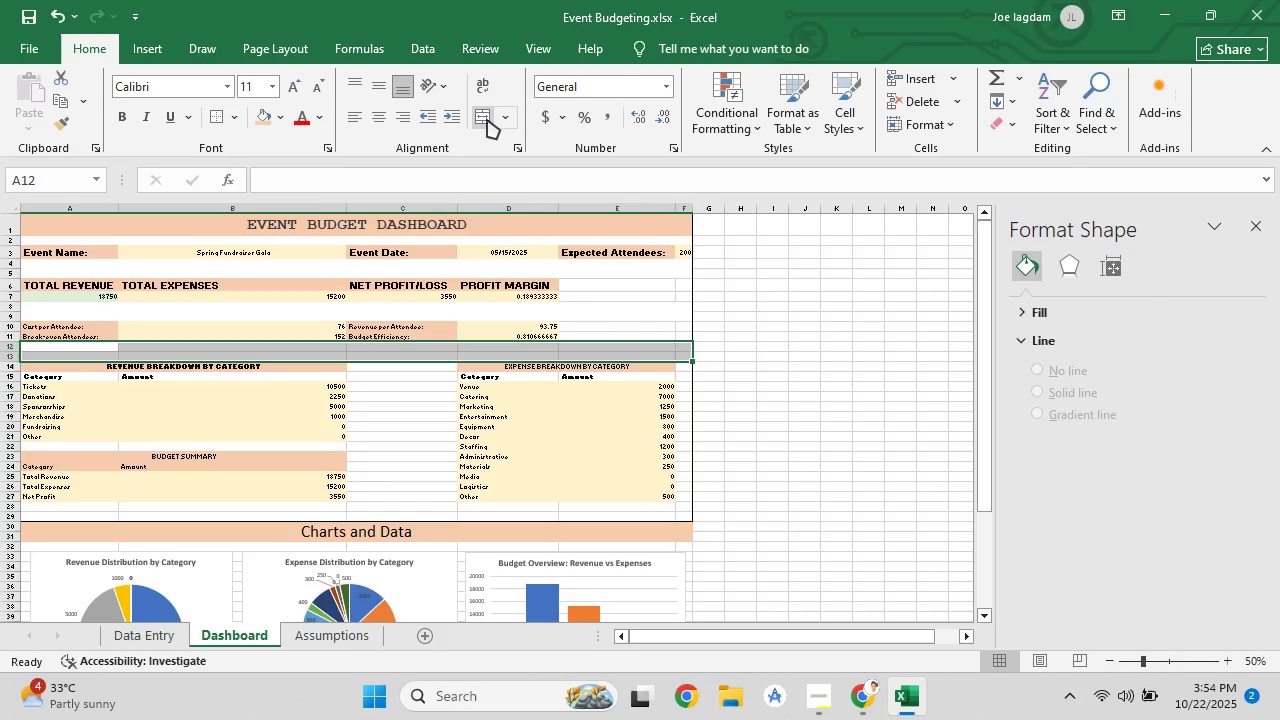 
left_click([487, 119])
 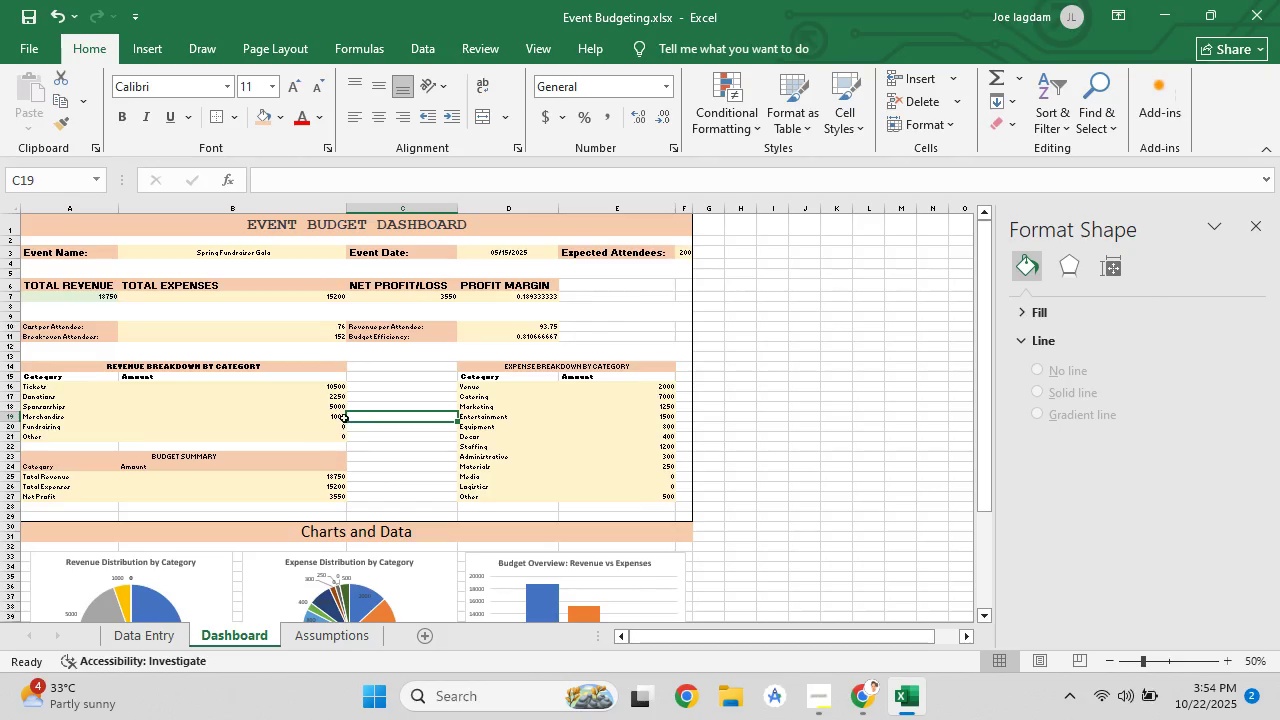 
left_click_drag(start_coordinate=[352, 364], to_coordinate=[413, 517])
 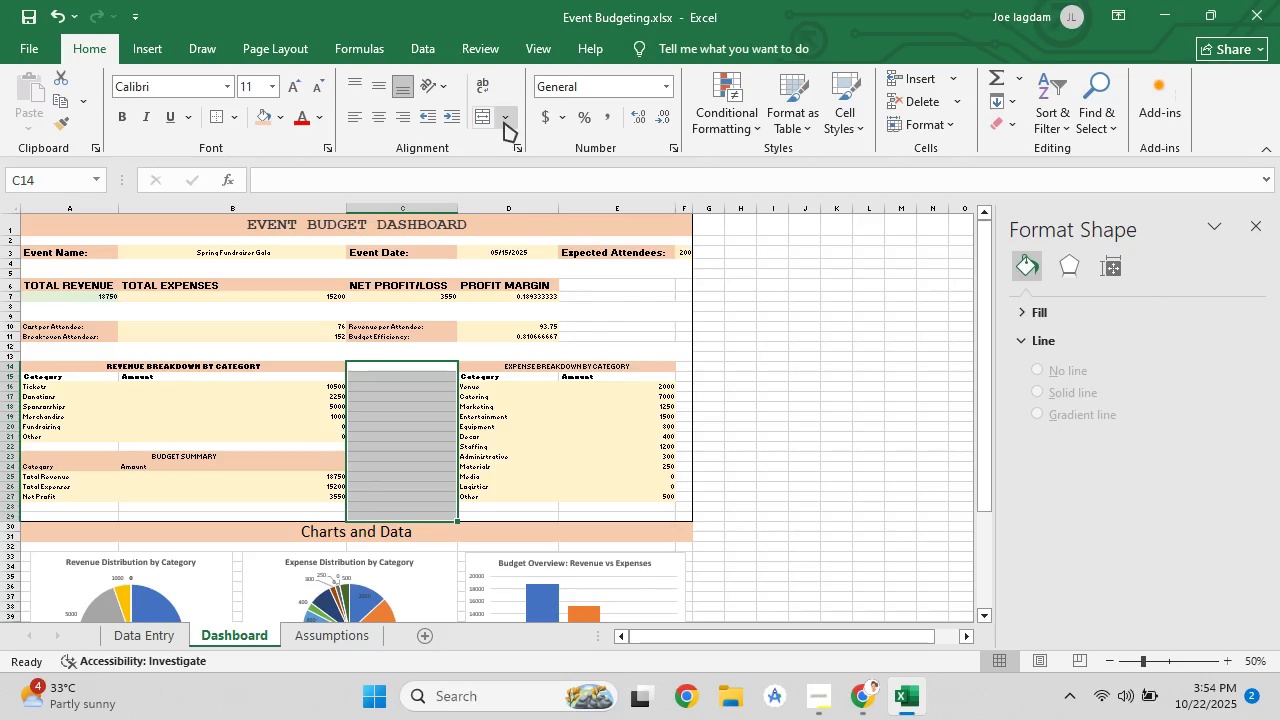 
left_click([504, 122])
 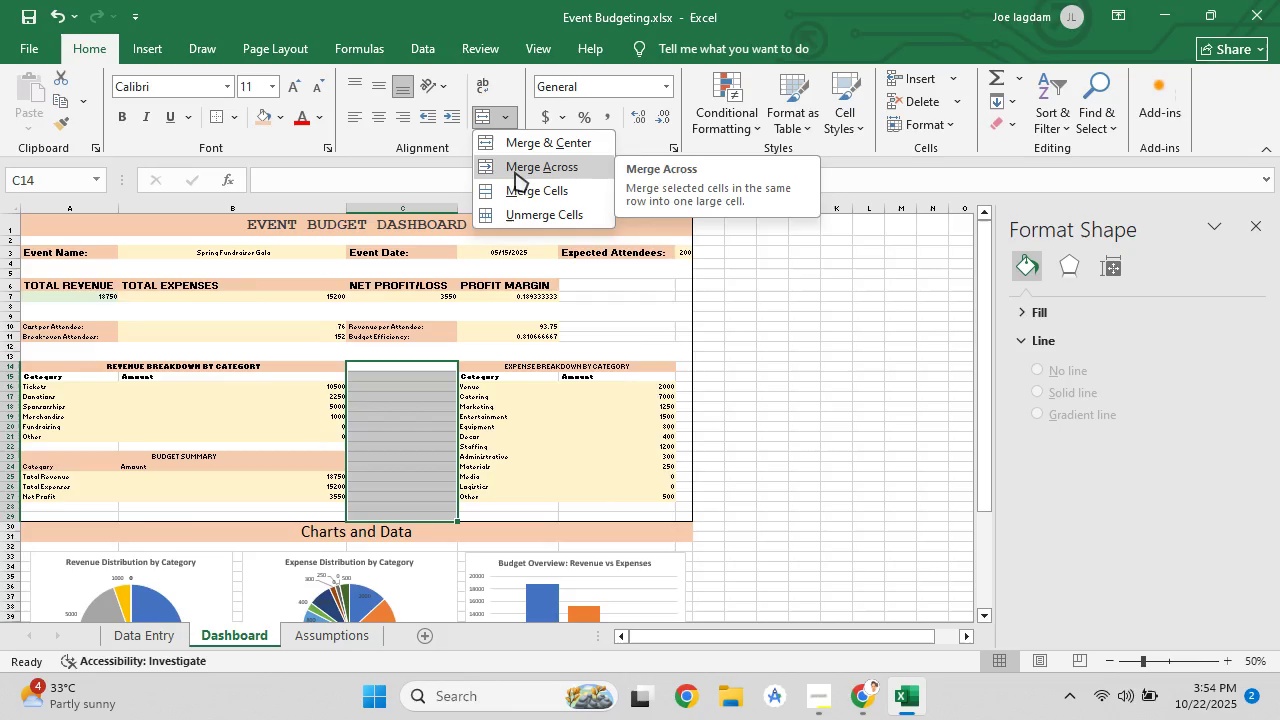 
left_click([515, 183])
 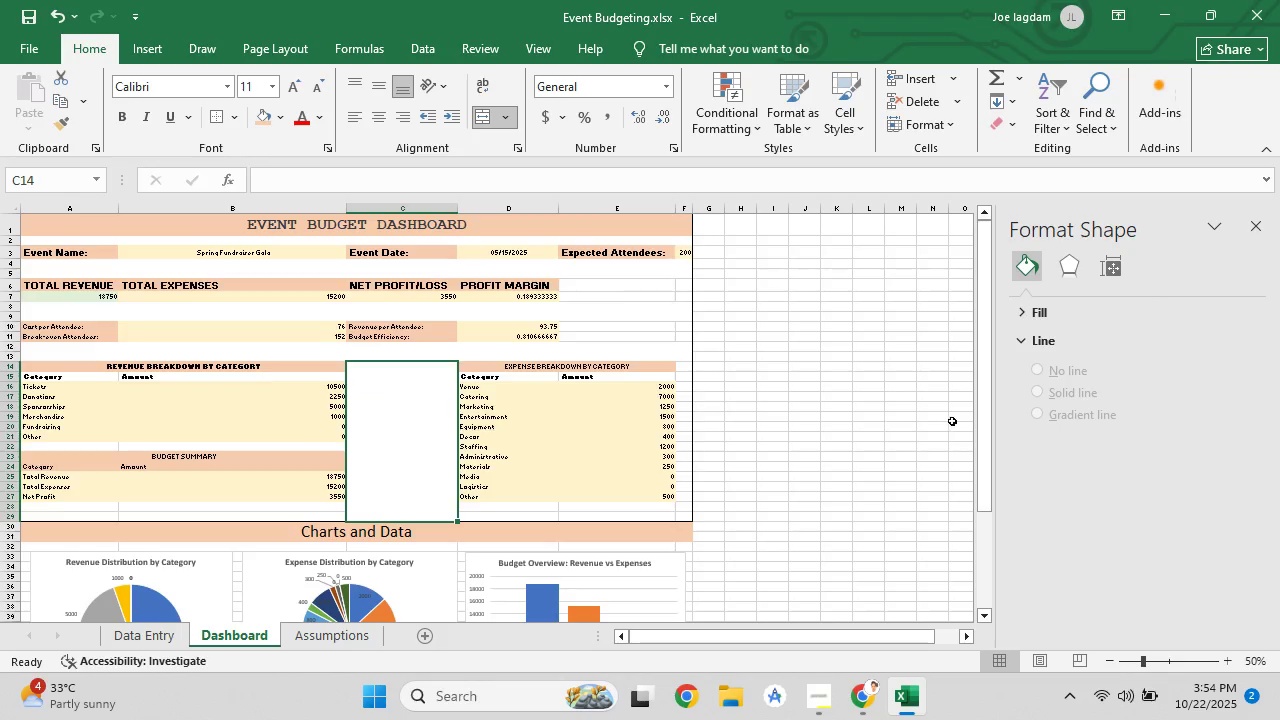 
left_click([951, 420])
 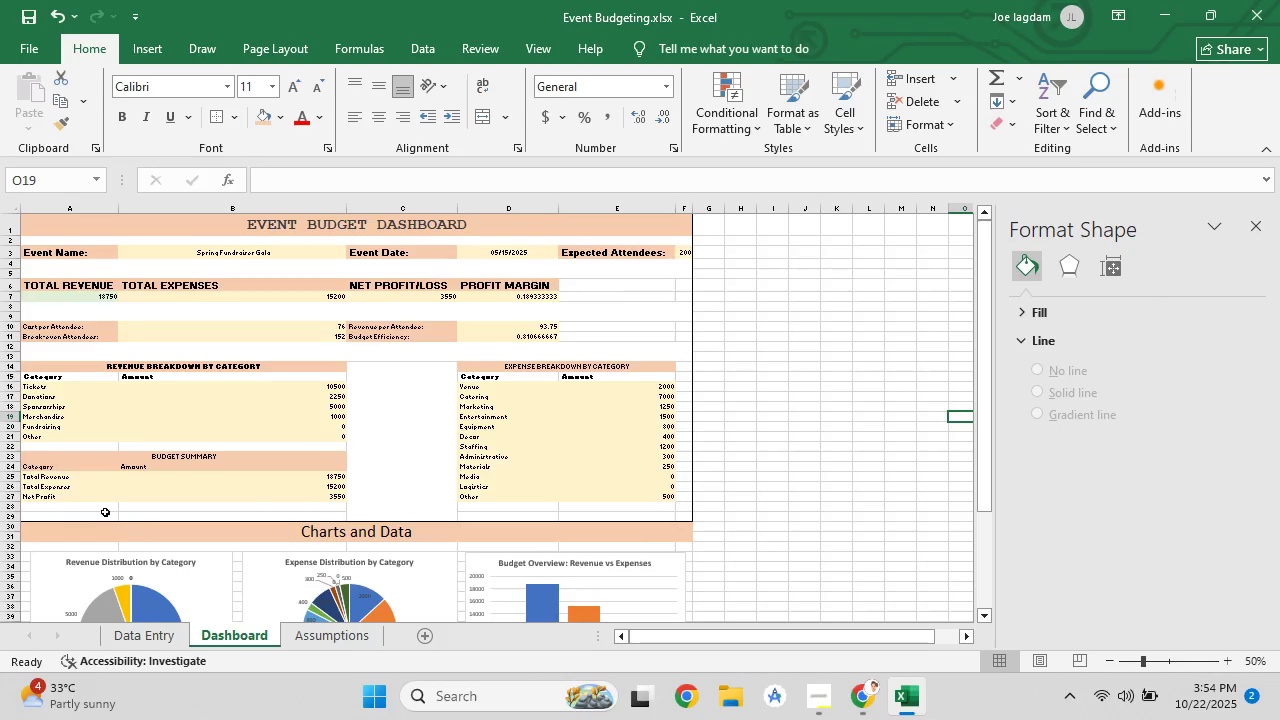 
left_click_drag(start_coordinate=[92, 509], to_coordinate=[672, 506])
 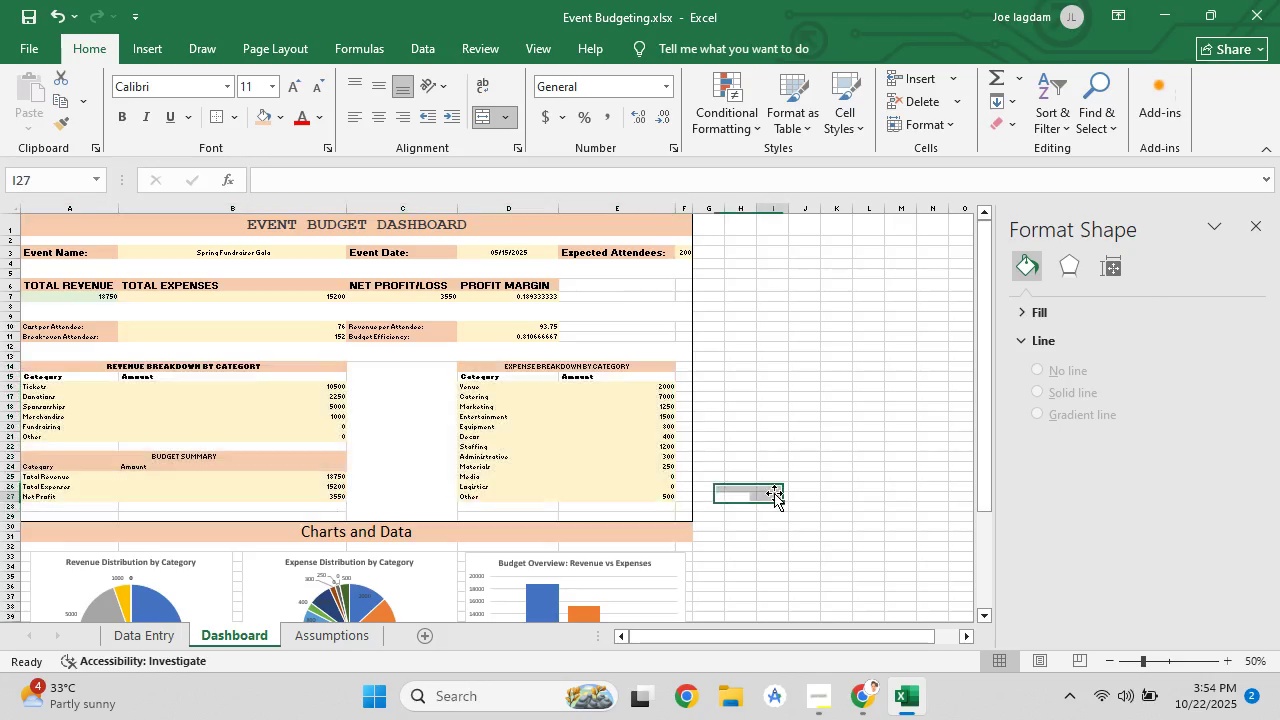 
left_click([774, 493])
 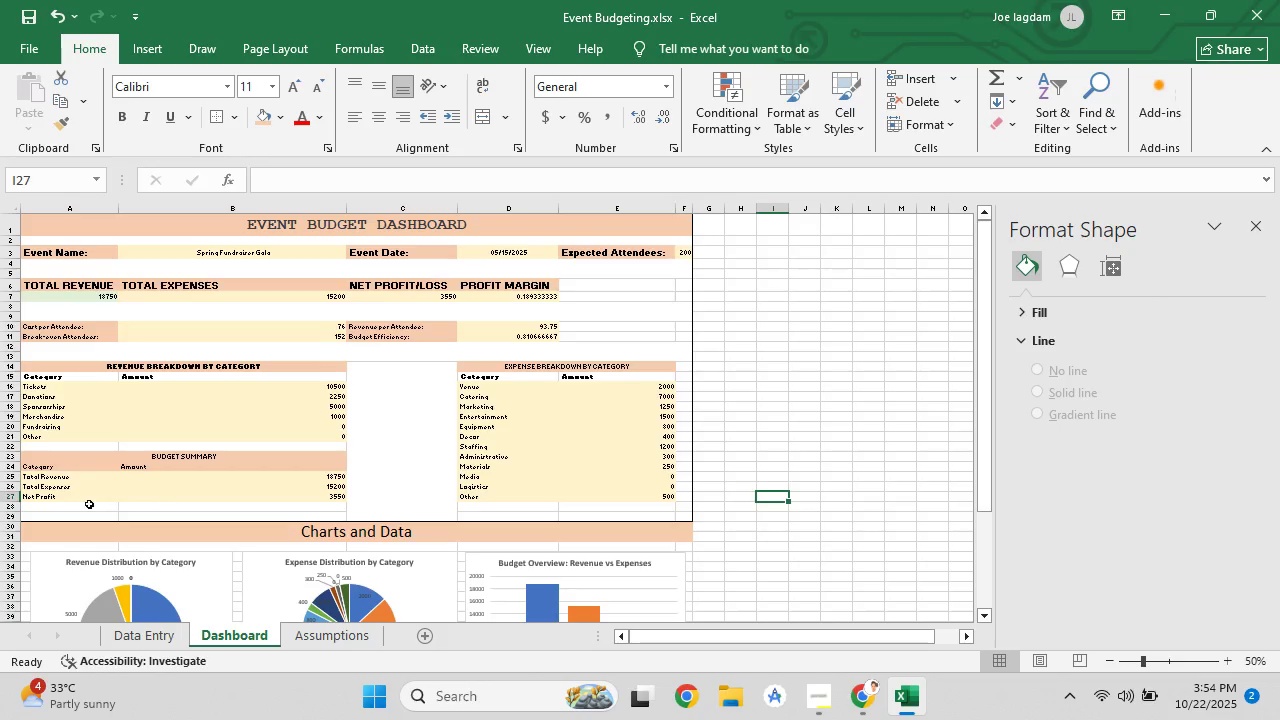 
left_click_drag(start_coordinate=[79, 508], to_coordinate=[475, 512])
 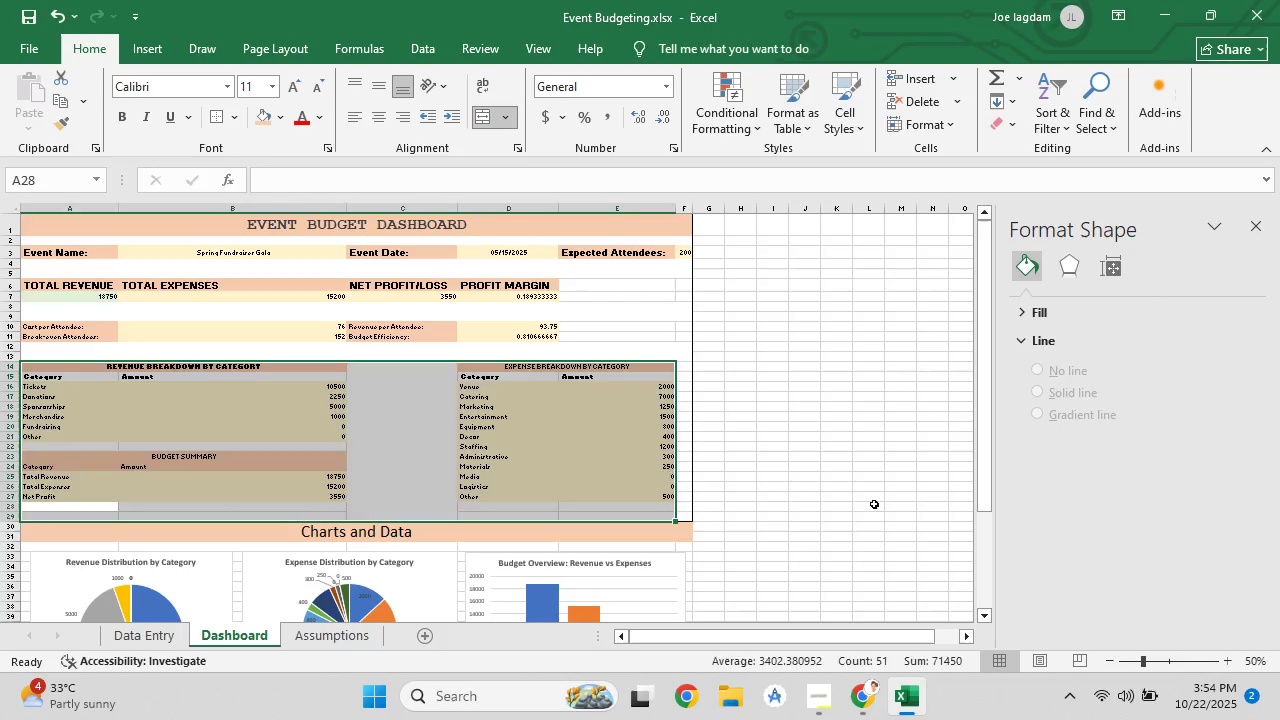 
left_click([873, 503])
 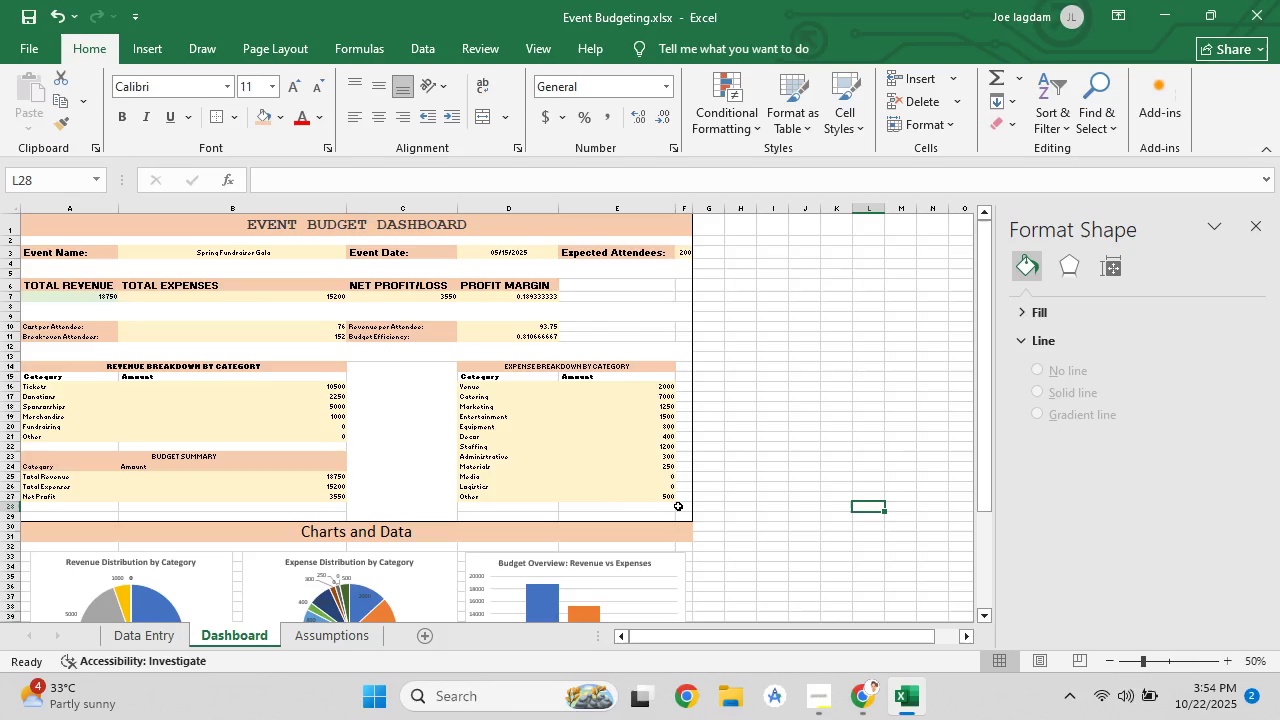 
left_click_drag(start_coordinate=[682, 505], to_coordinate=[318, 503])
 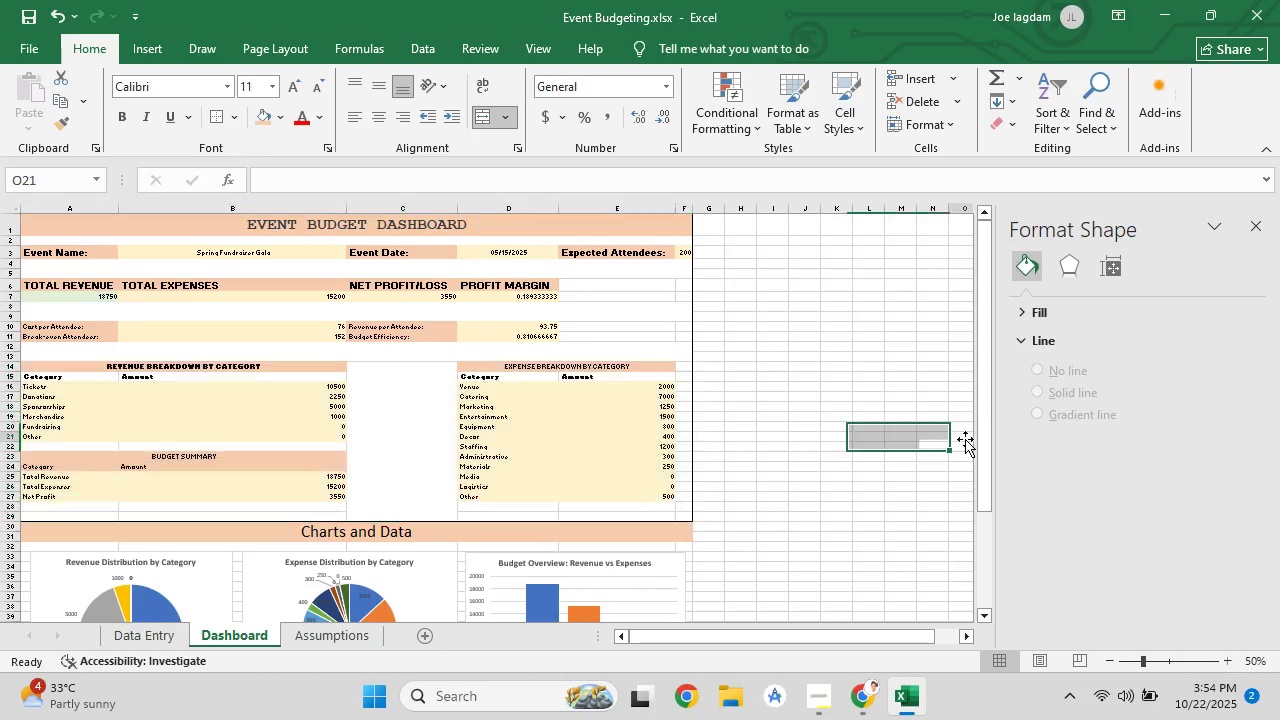 
left_click([965, 439])
 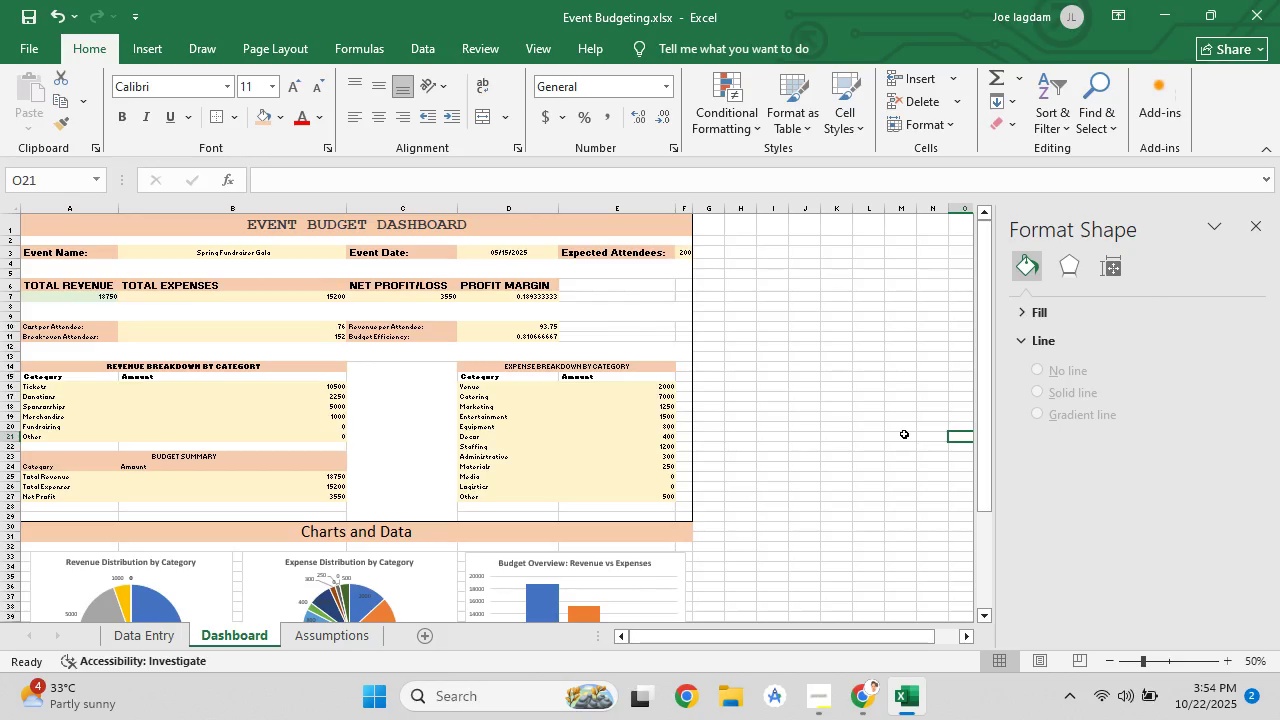 
scroll: coordinate [745, 509], scroll_direction: up, amount: 1.0
 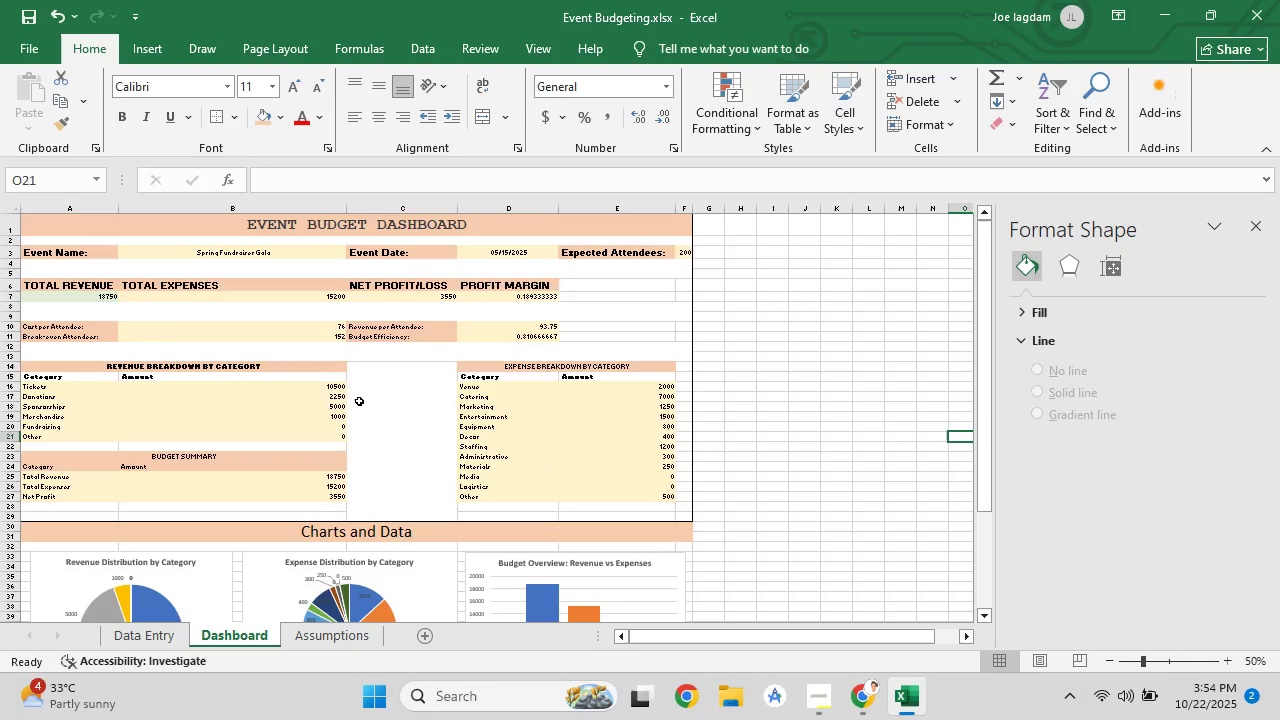 
left_click_drag(start_coordinate=[364, 351], to_coordinate=[406, 368])
 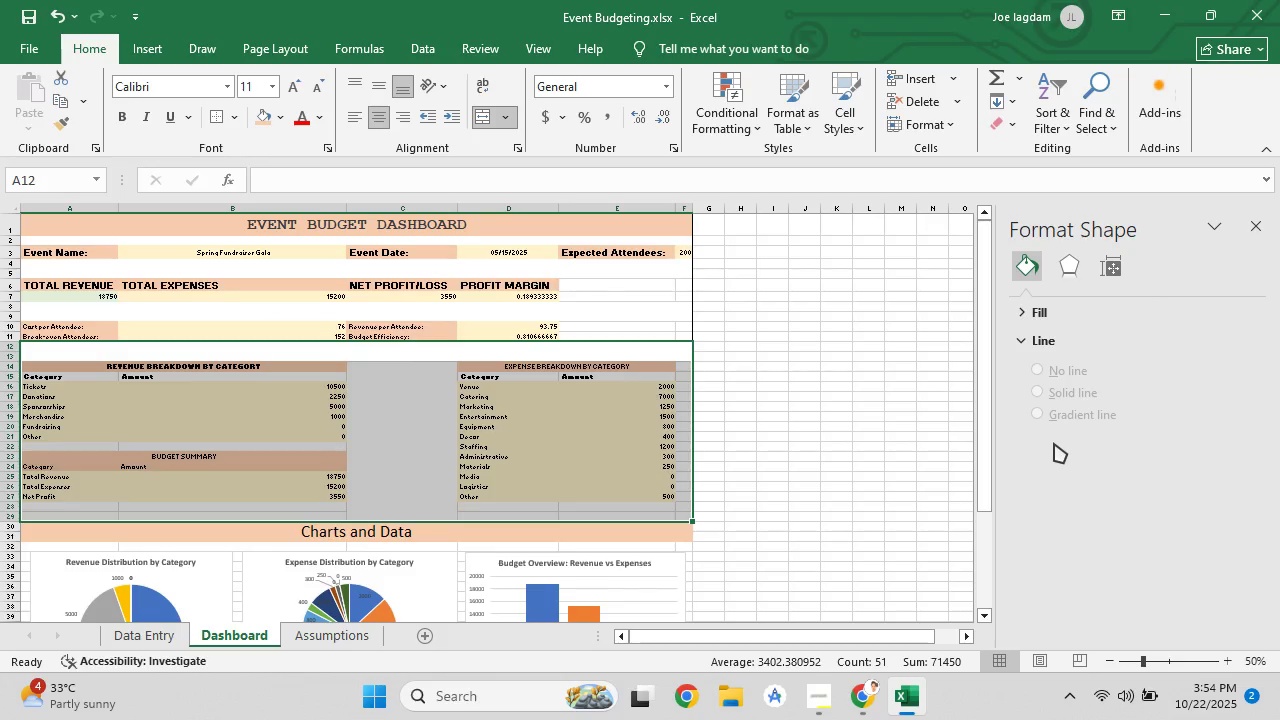 
left_click([1054, 443])
 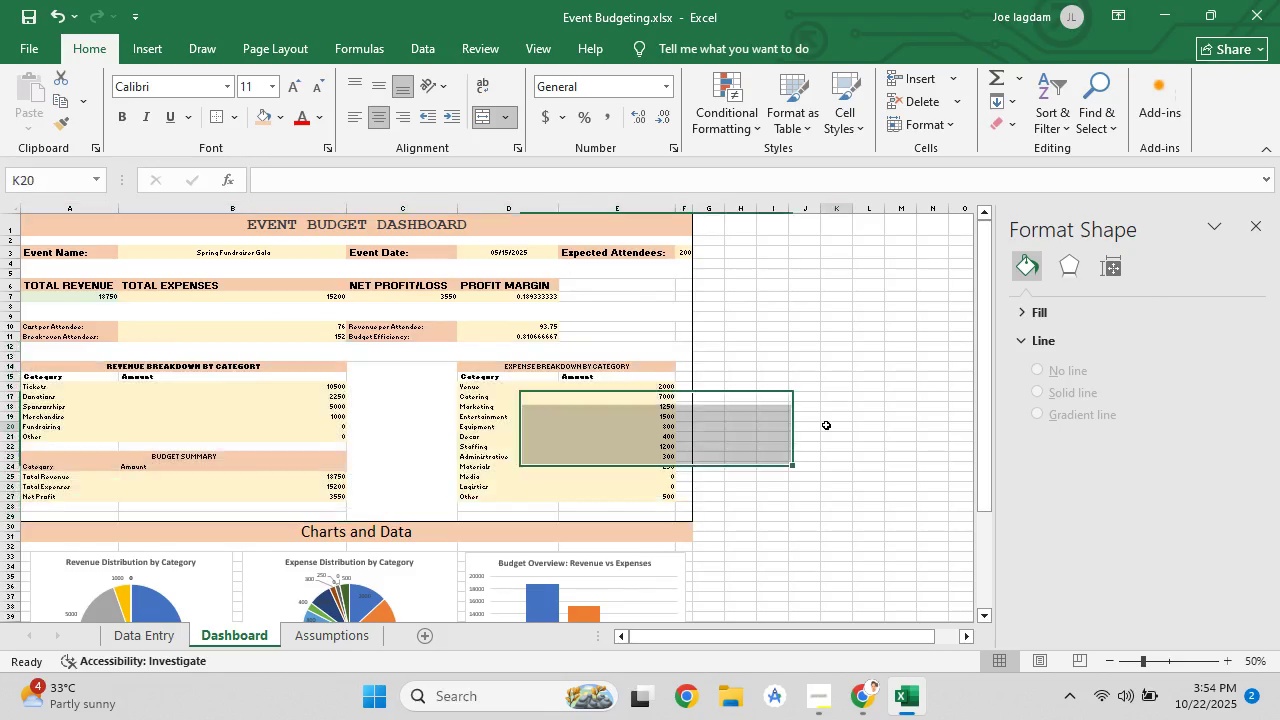 
left_click([825, 424])
 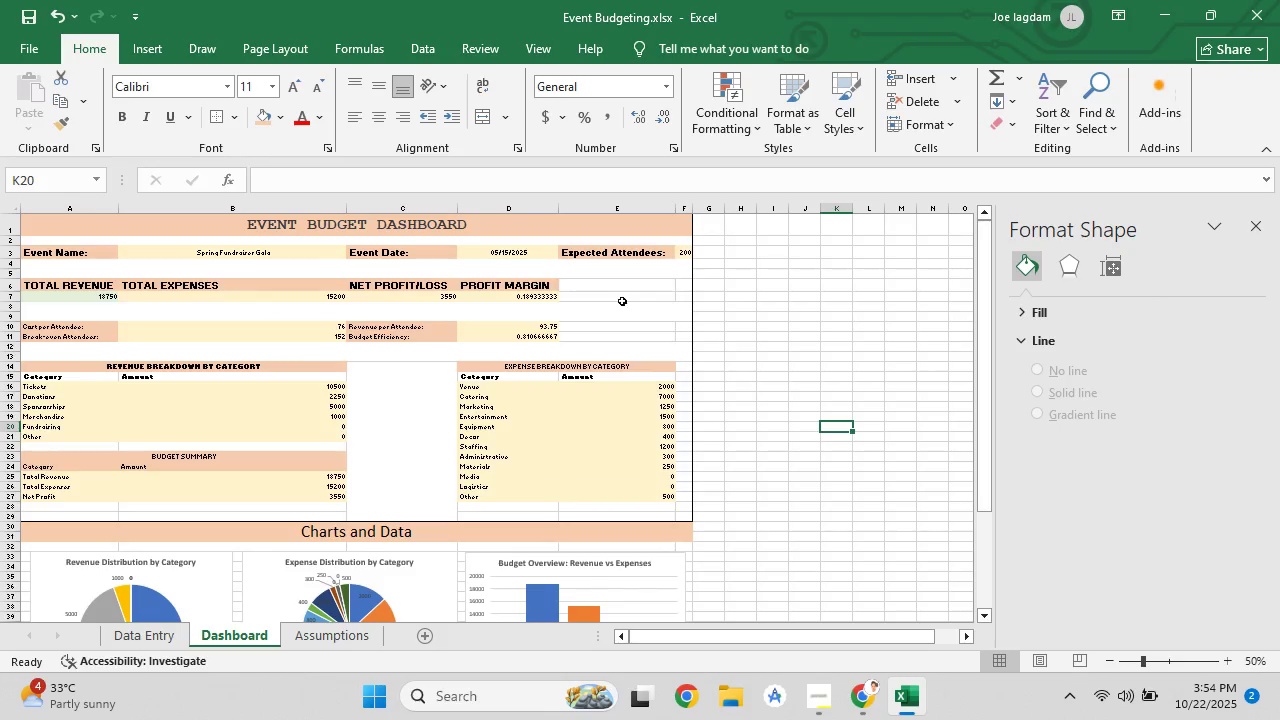 
left_click_drag(start_coordinate=[581, 285], to_coordinate=[681, 296])
 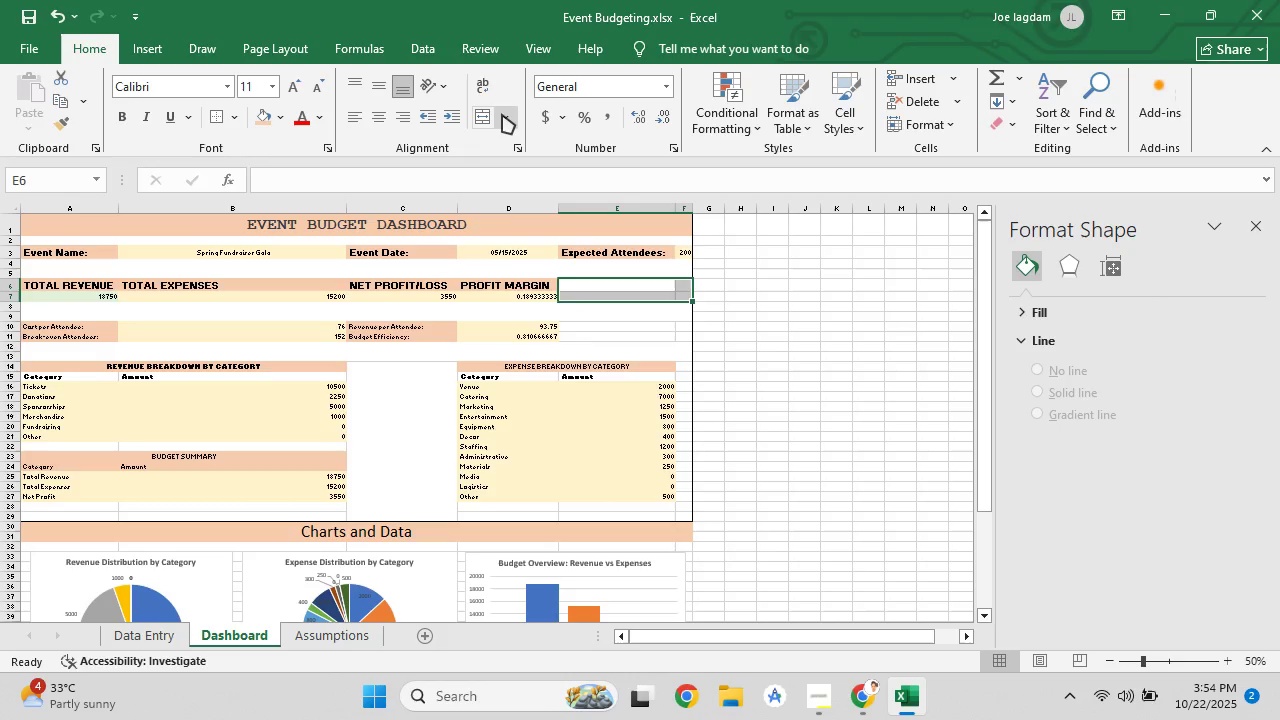 
left_click([503, 113])
 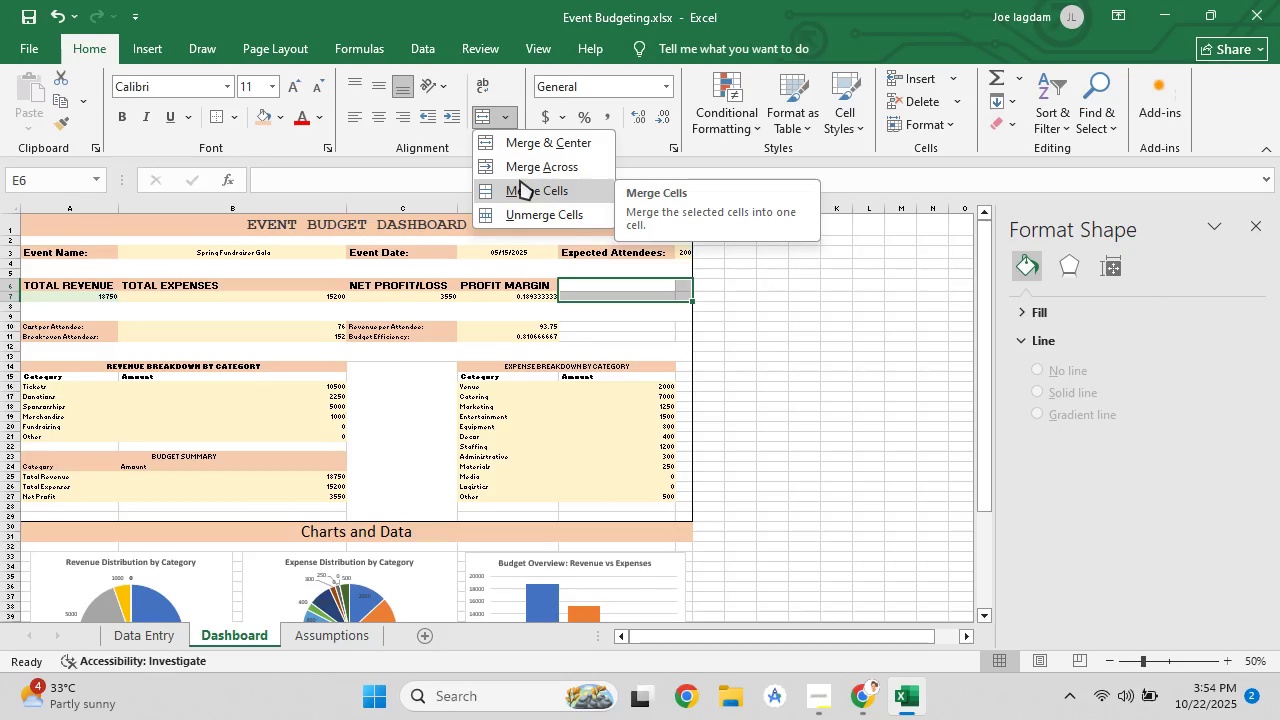 
left_click([520, 180])
 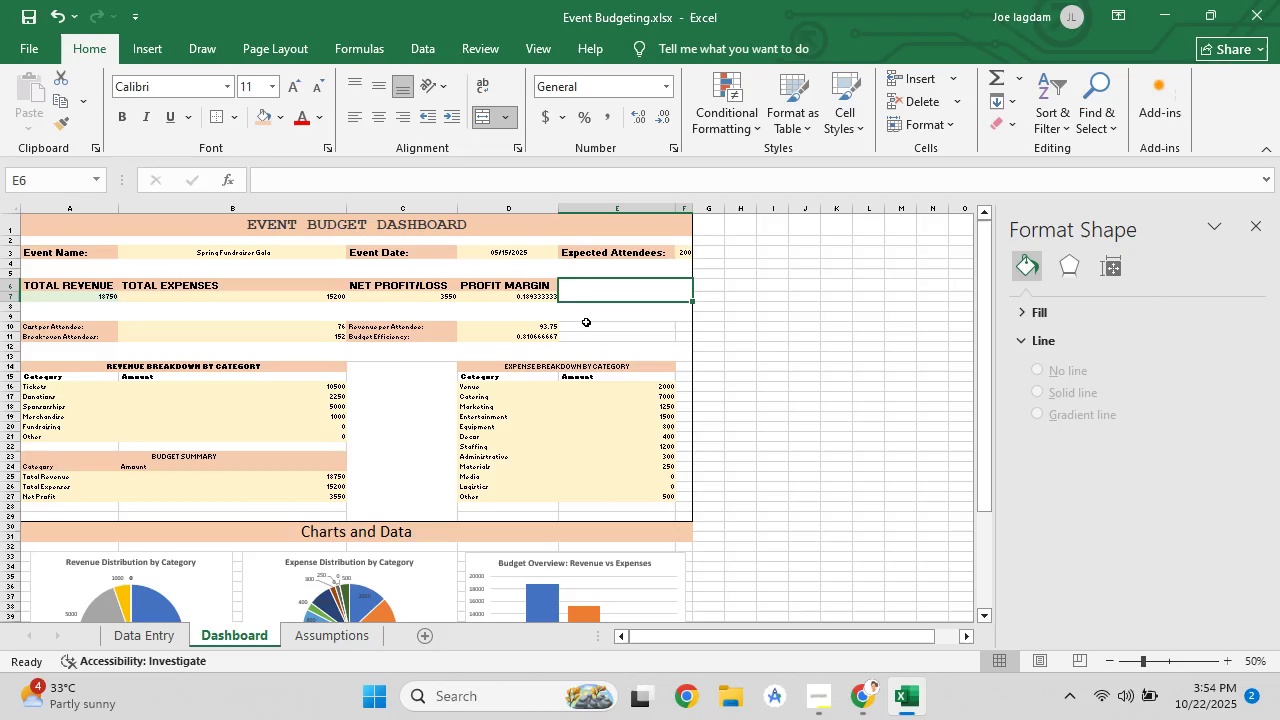 
left_click_drag(start_coordinate=[573, 322], to_coordinate=[680, 341])
 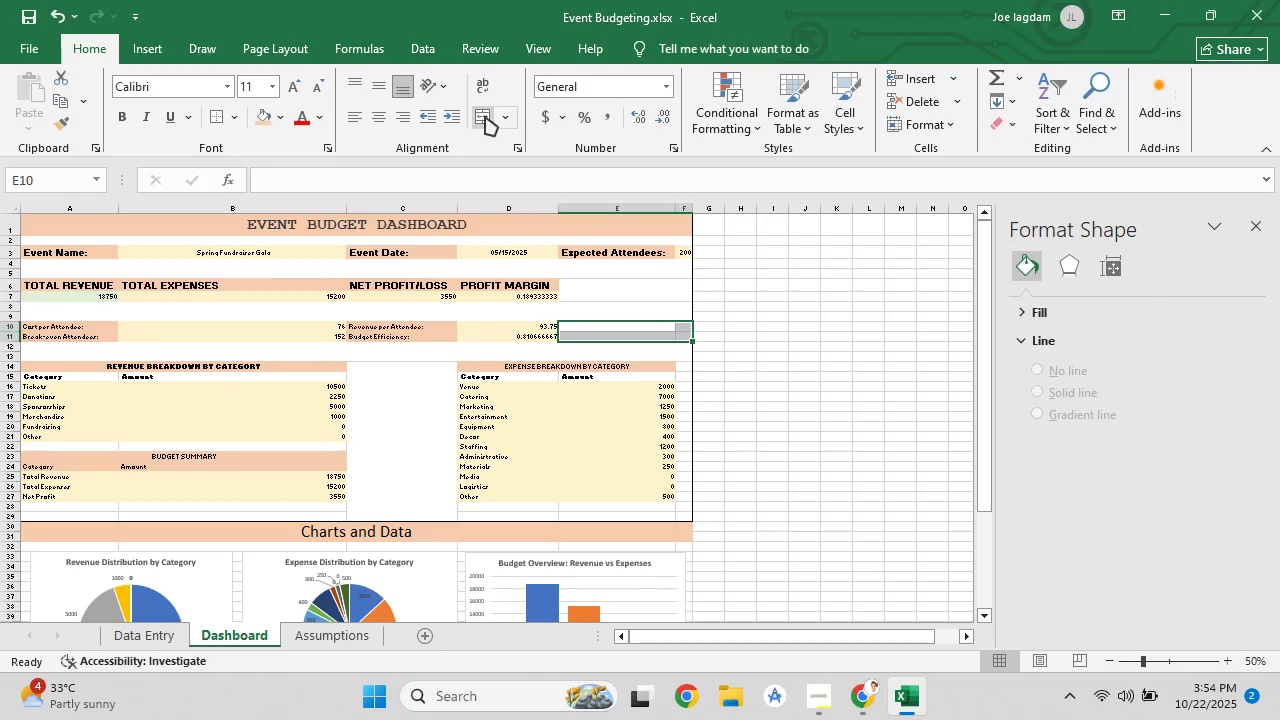 
left_click([510, 115])
 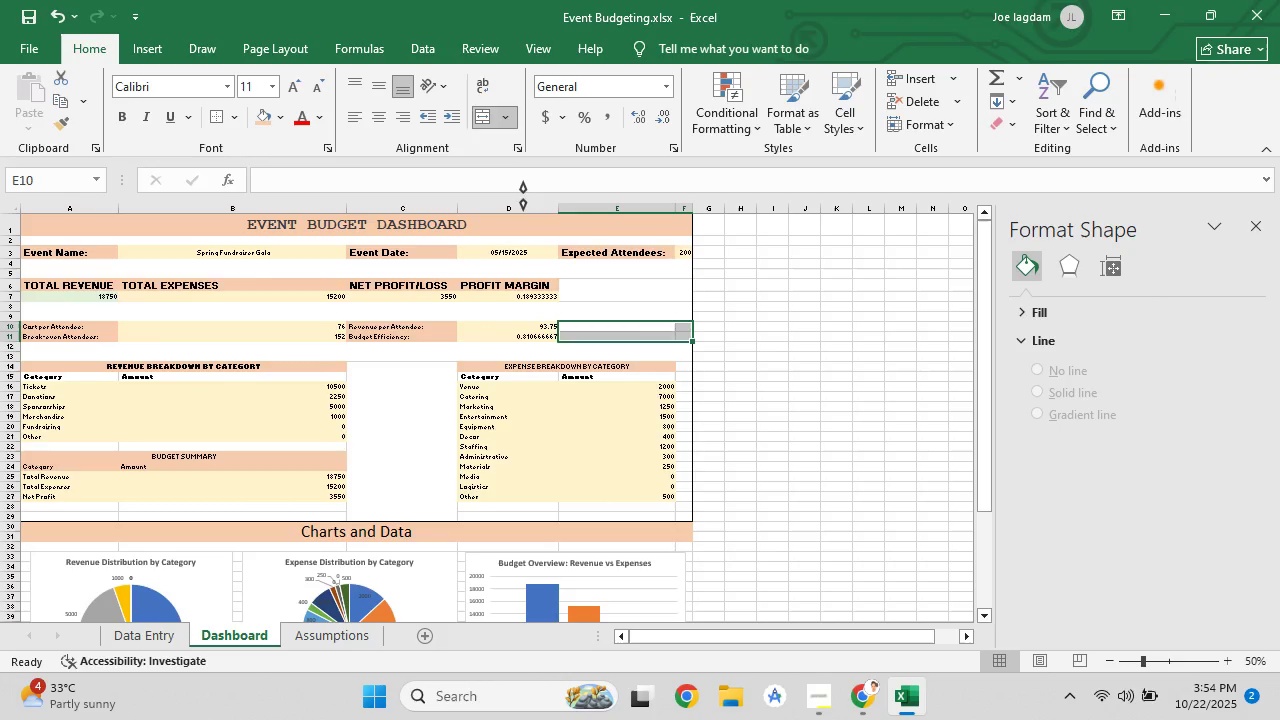 
double_click([899, 347])
 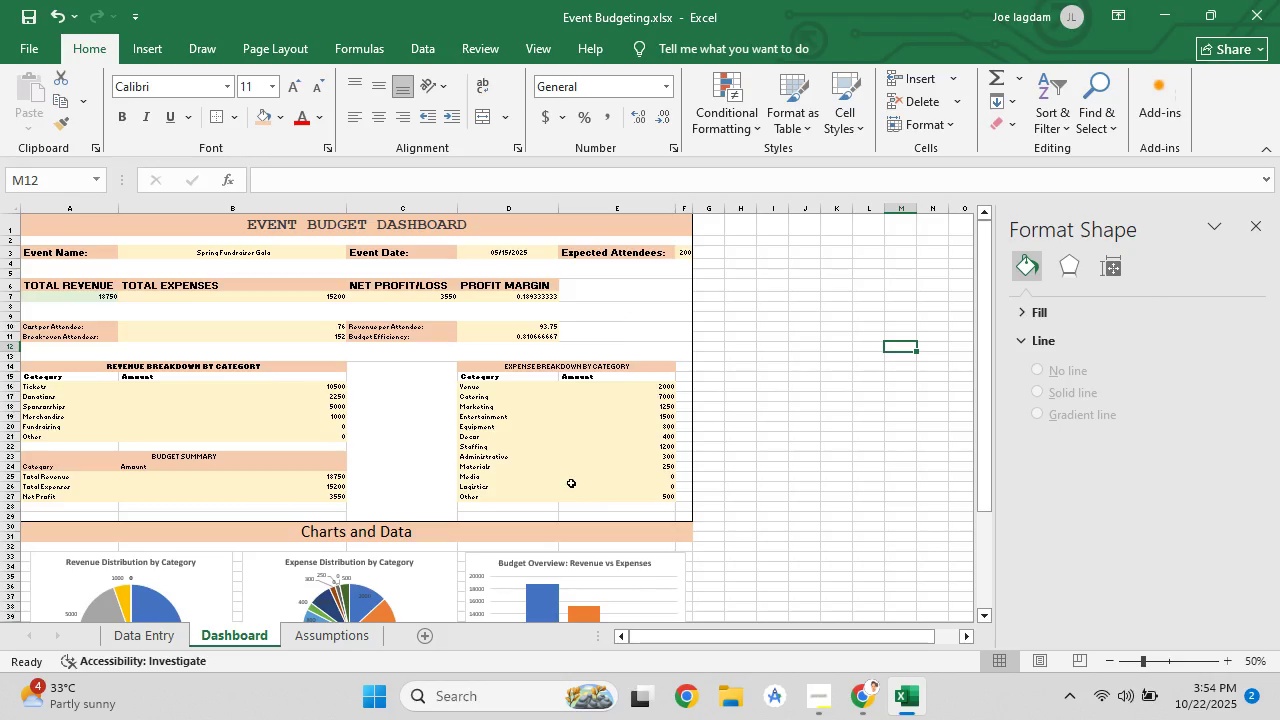 
scroll: coordinate [213, 465], scroll_direction: down, amount: 4.0
 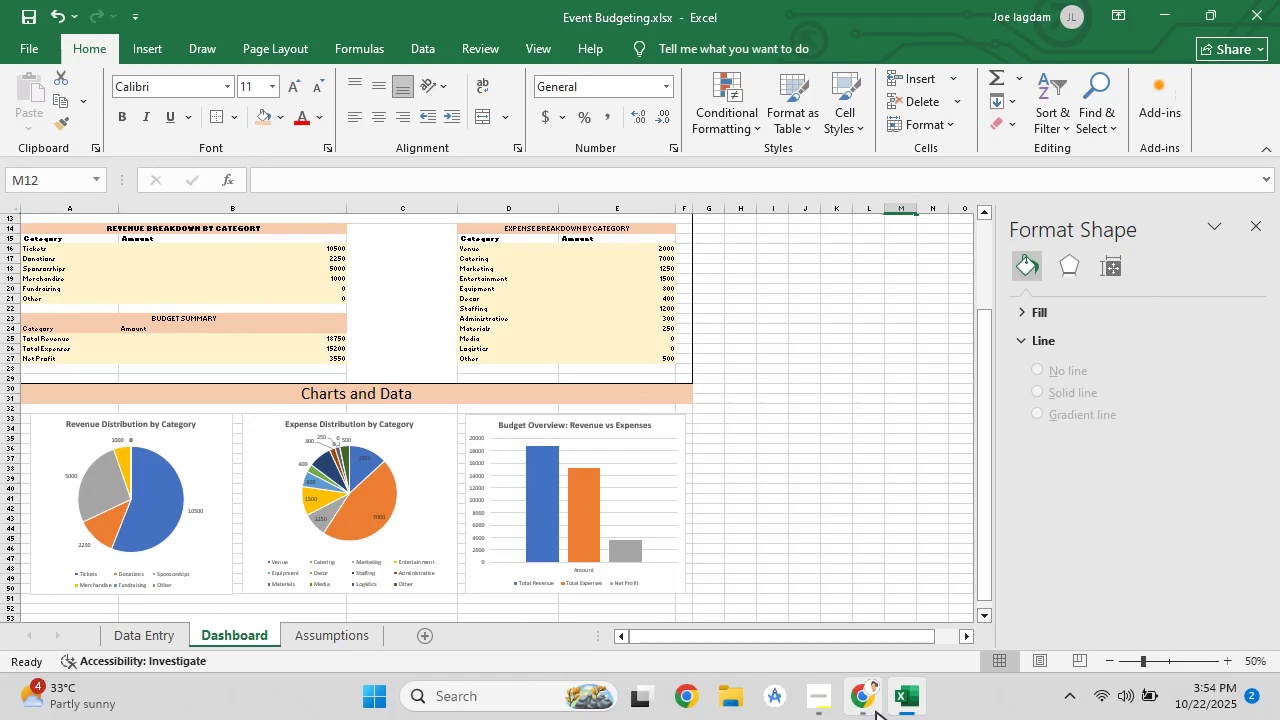 
left_click([876, 711])
 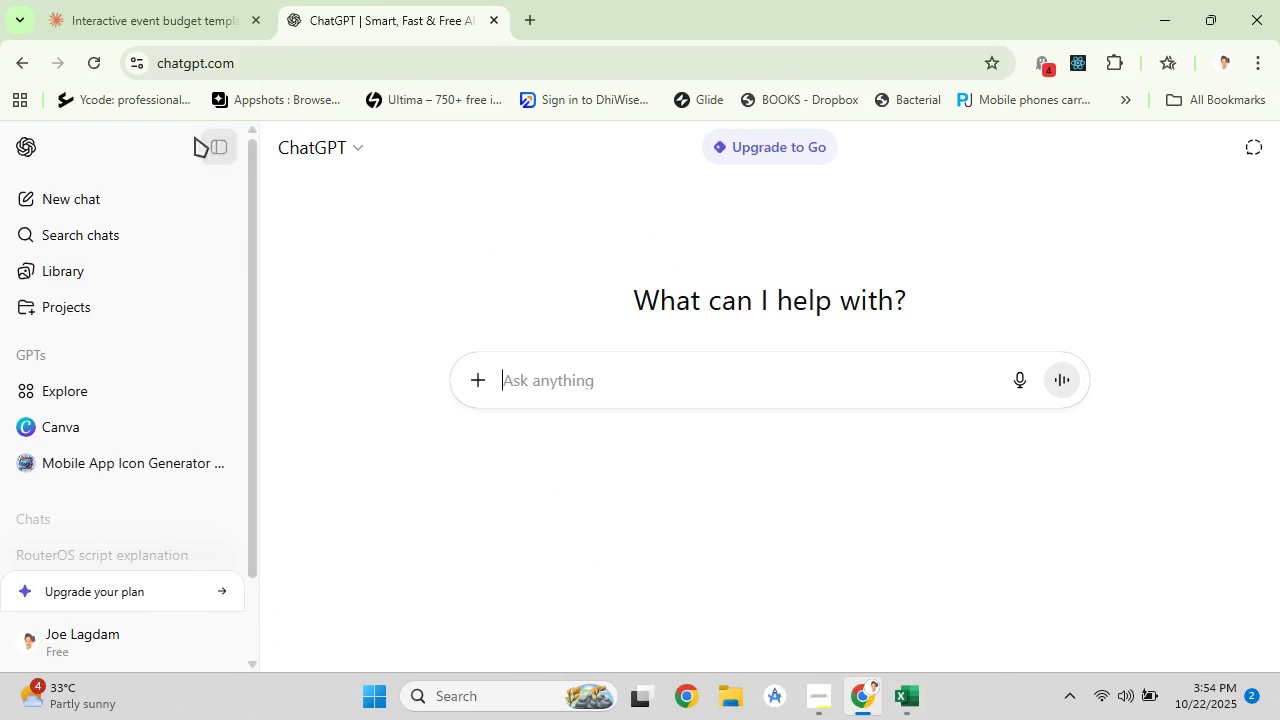 
left_click([149, 23])
 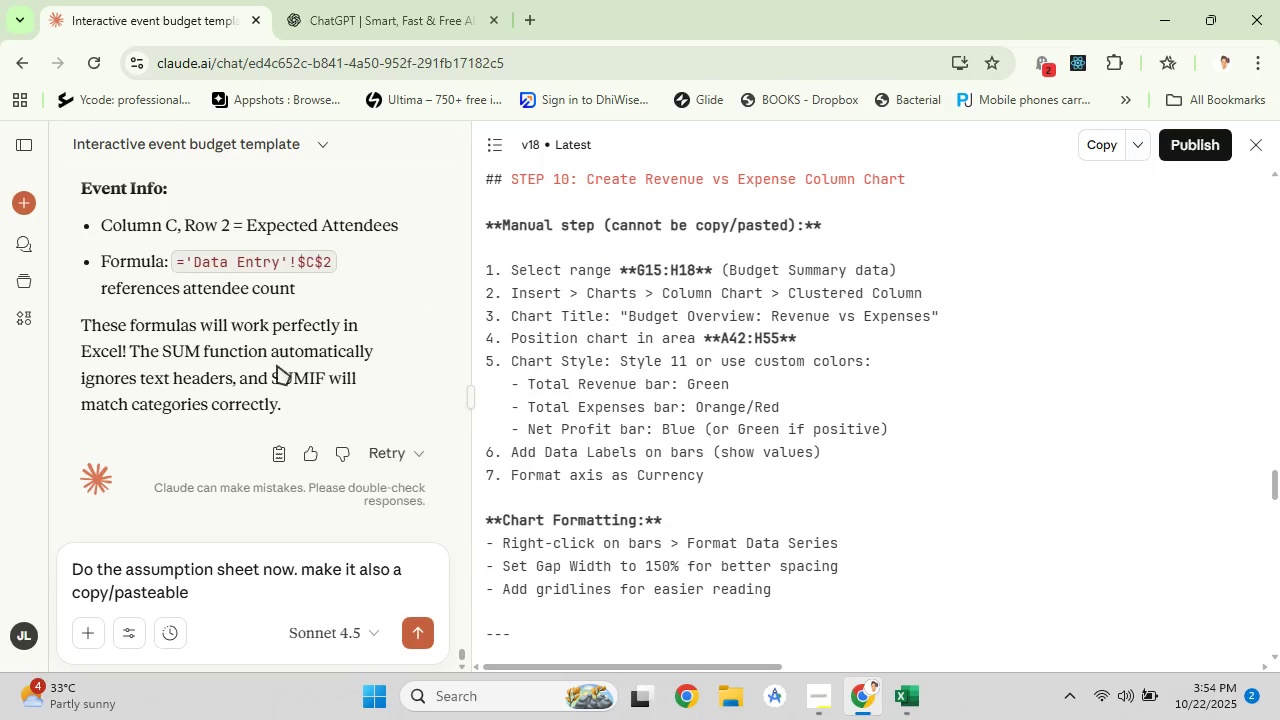 
scroll: coordinate [278, 366], scroll_direction: down, amount: 5.0
 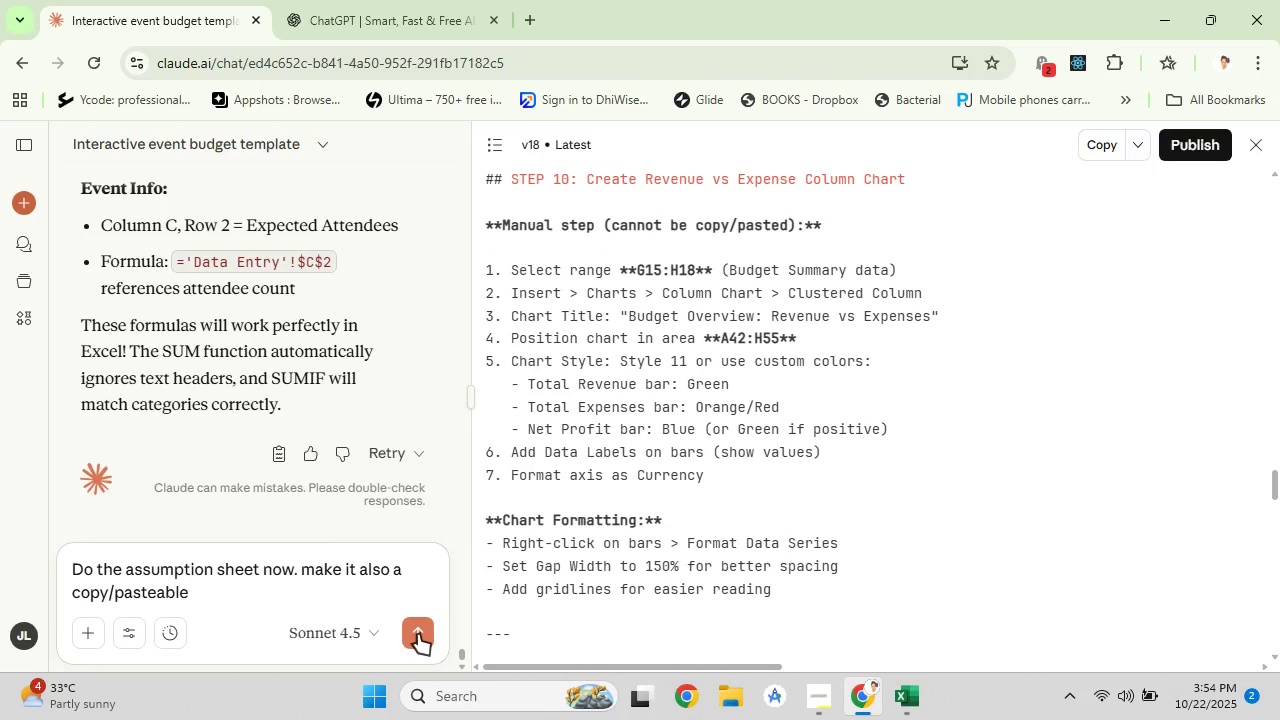 
left_click([418, 634])
 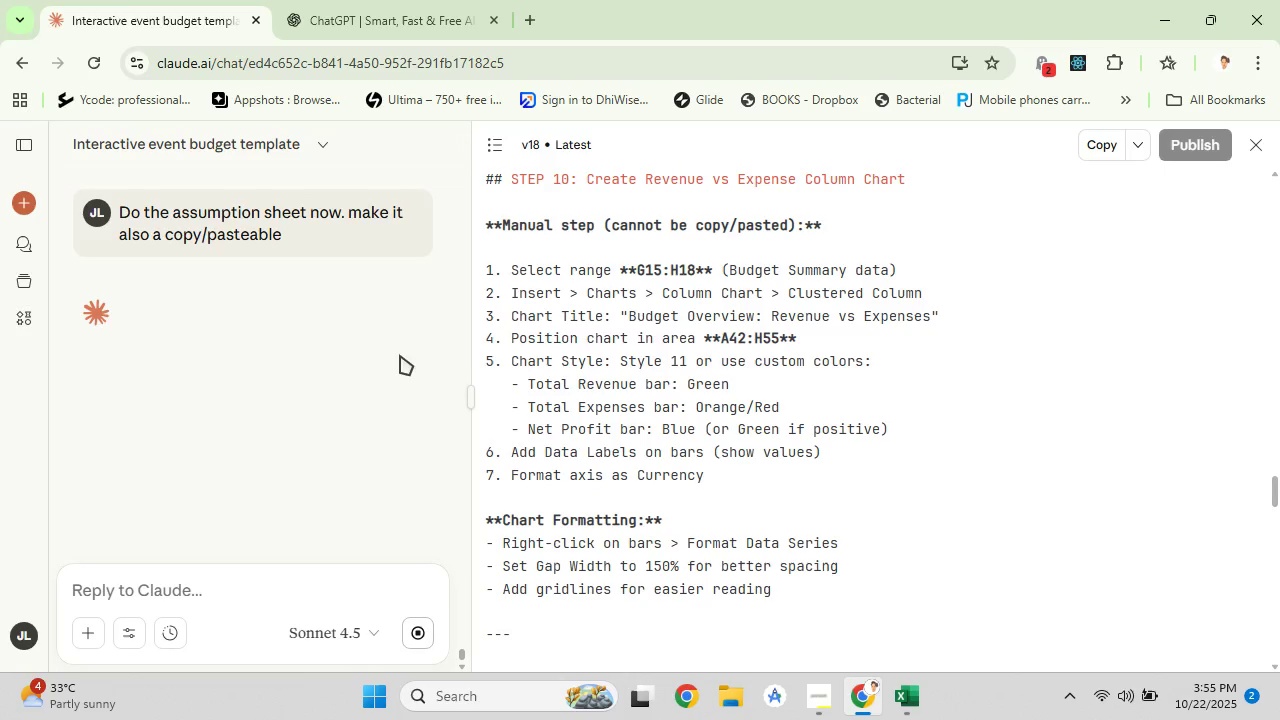 
wait(7.61)
 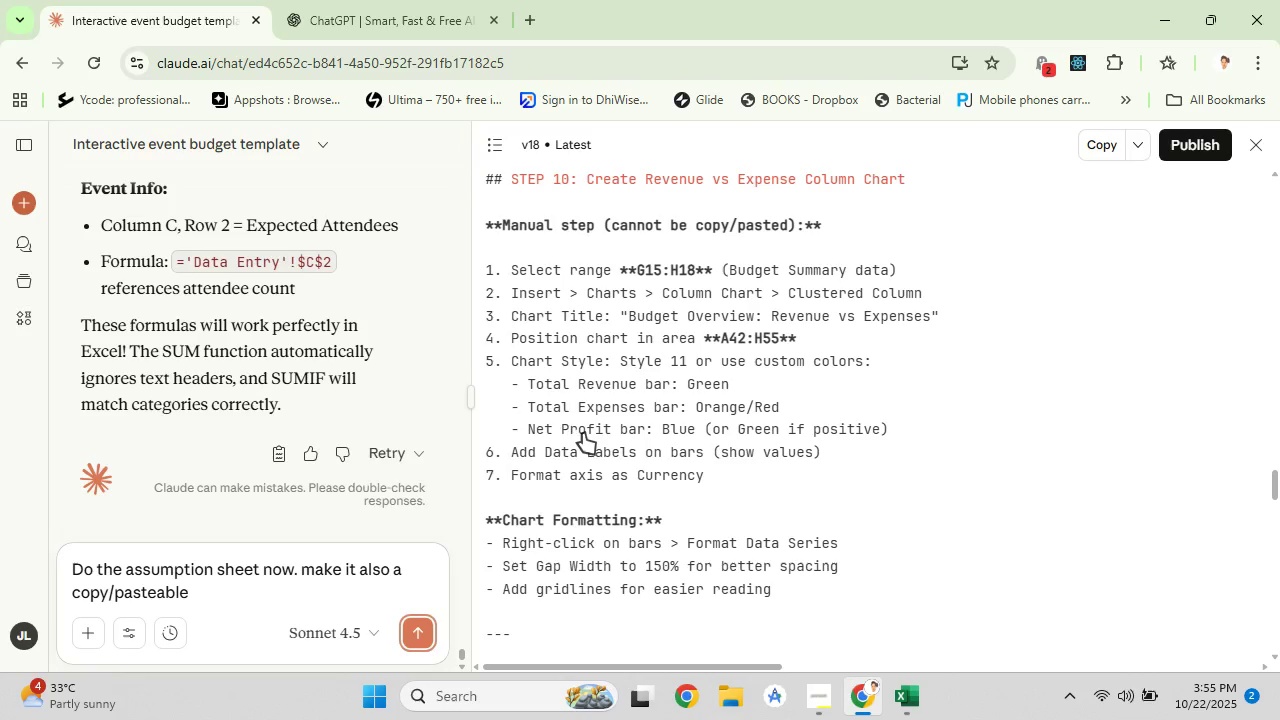 
scroll: coordinate [726, 383], scroll_direction: up, amount: 4.0
 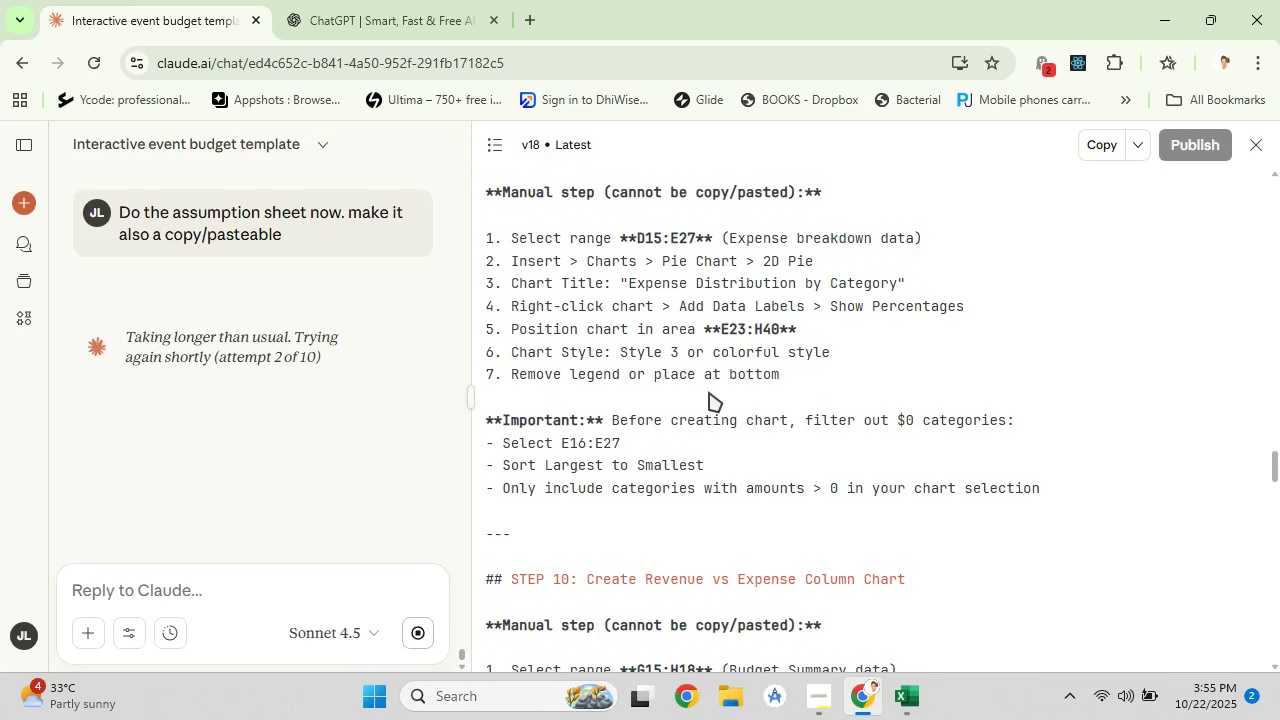 
left_click([1088, 147])
 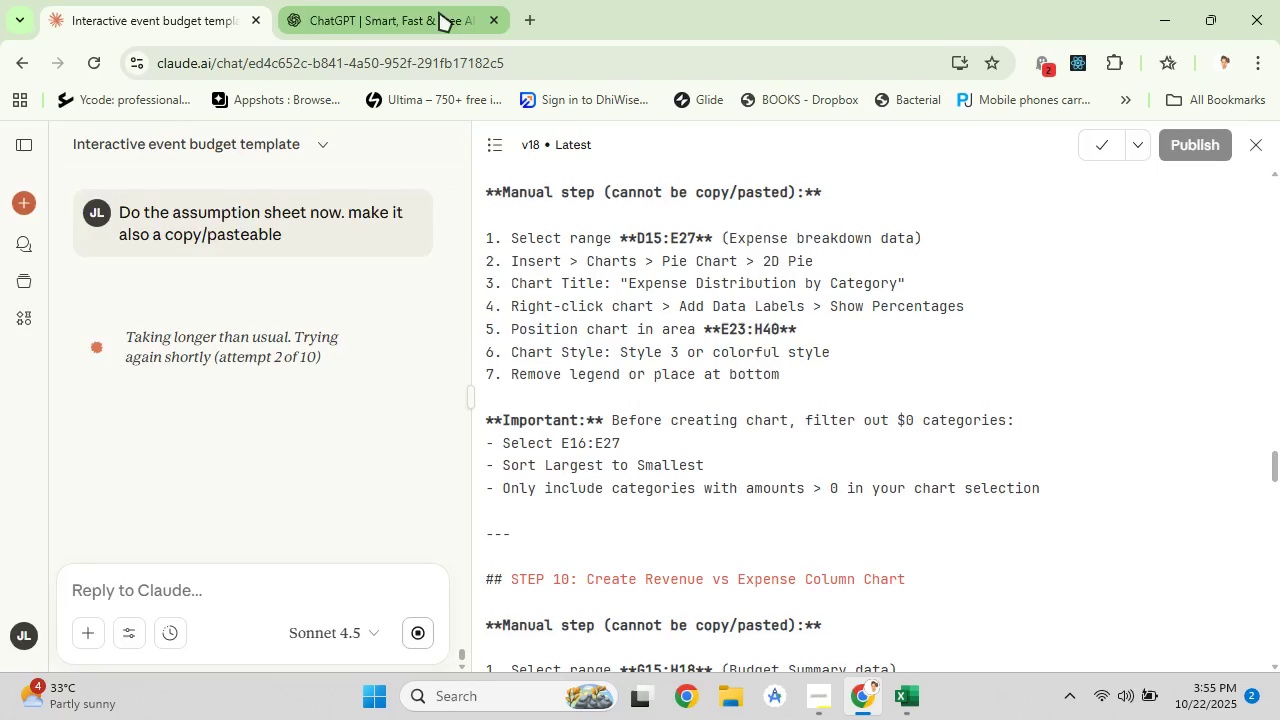 
left_click([439, 12])
 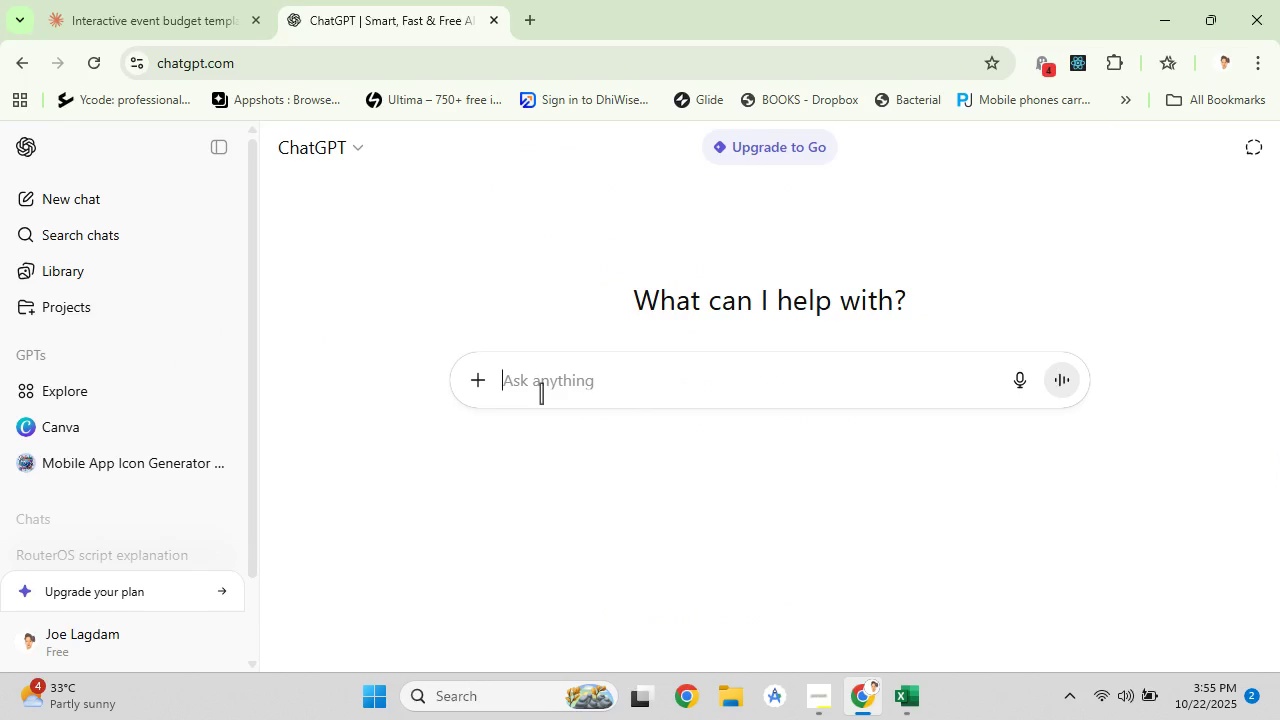 
type(so the es)
key(Backspace)
type(xcel assumption dh)
key(Backspace)
key(Backspace)
type(sheet with this currenty )
key(Backspace)
key(Backspace)
type( peoject )
key(Backspace)
key(Backspace)
key(Backspace)
key(Backspace)
key(Backspace)
key(Backspace)
key(Backspace)
type(roject of mine: )
key(Backspace)
key(Backspace)
type(, mak )
key(Backspace)
type(e iy)
key(Backspace)
type(t copy/pasteable via unicode: )
 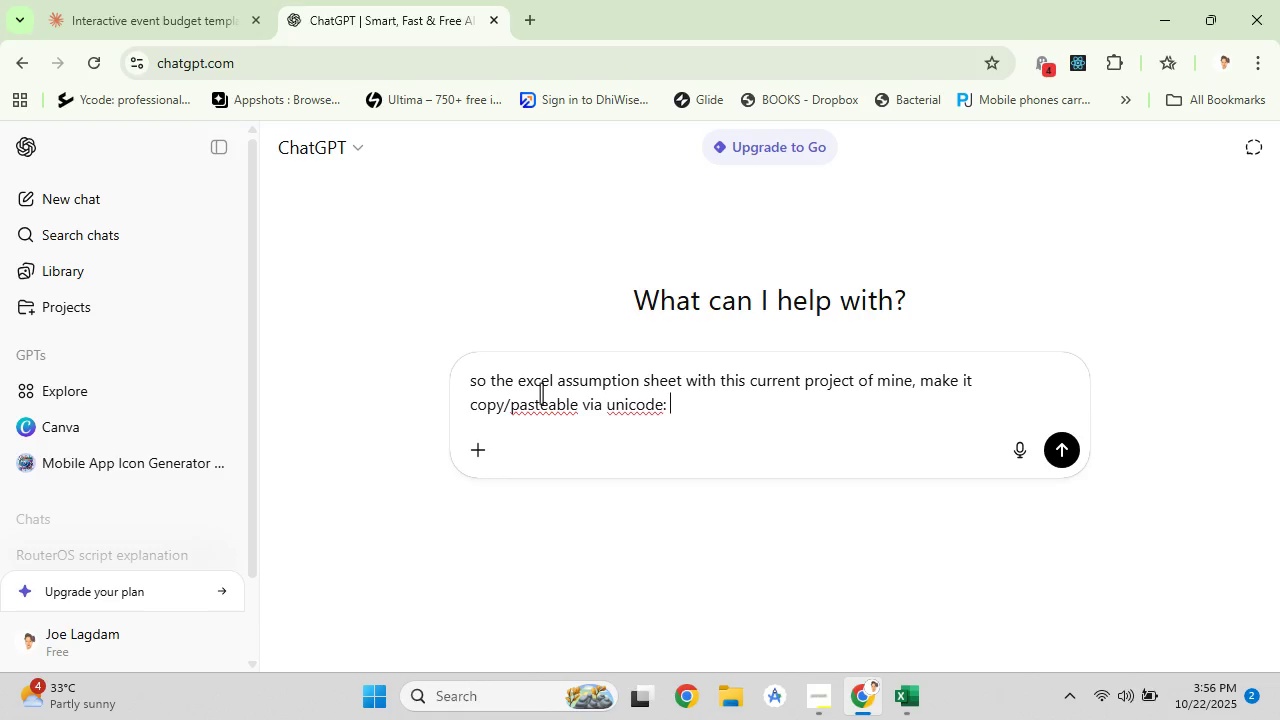 
 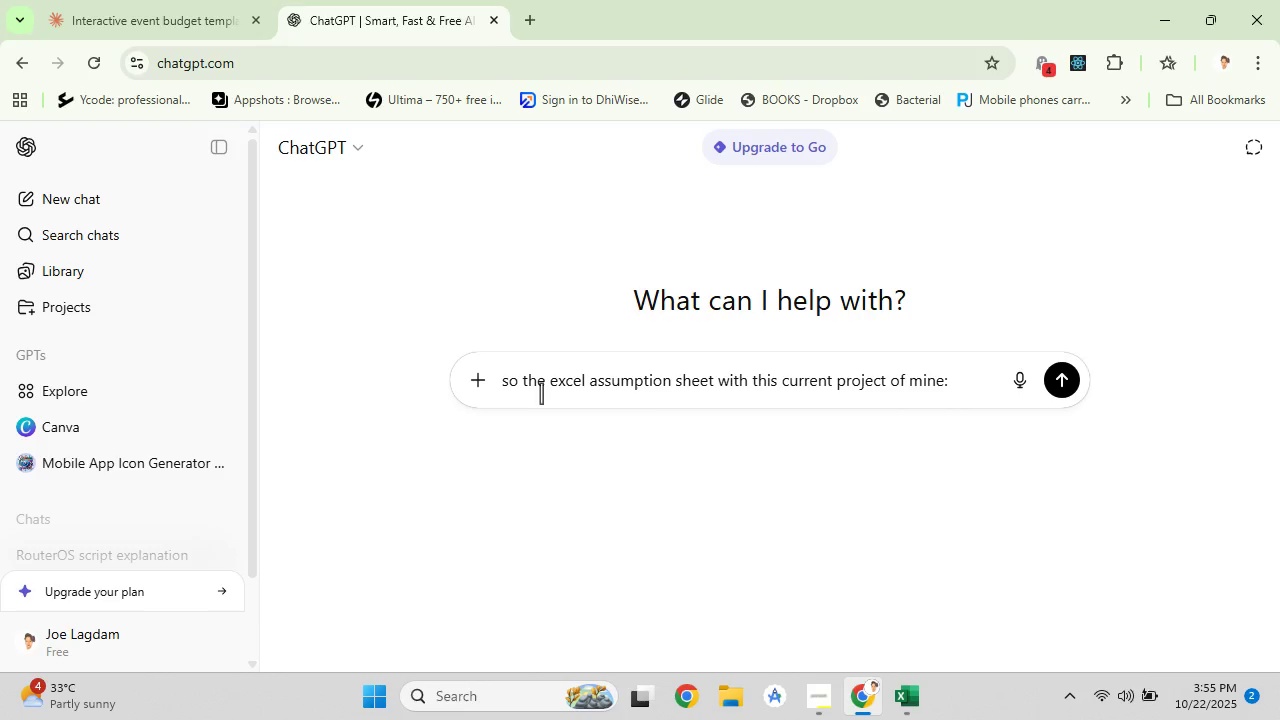 
hold_key(key=ControlLeft, duration=0.31)
 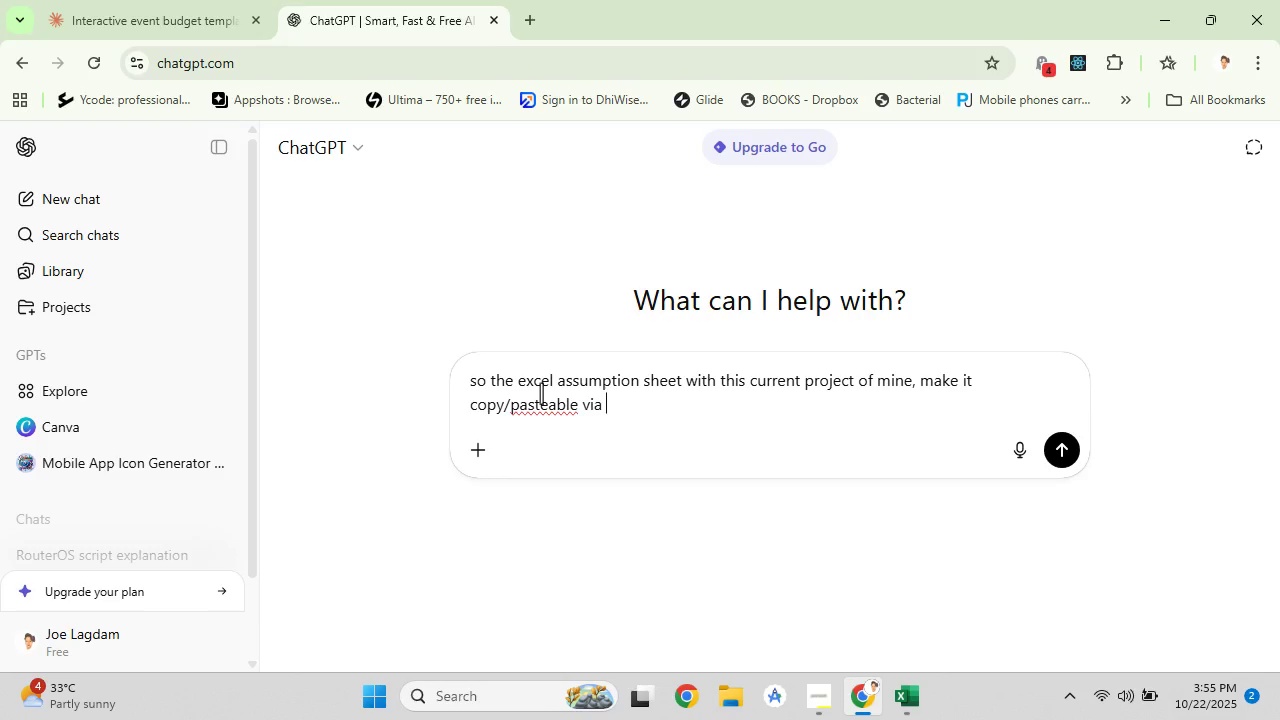 
key(Control+V)
 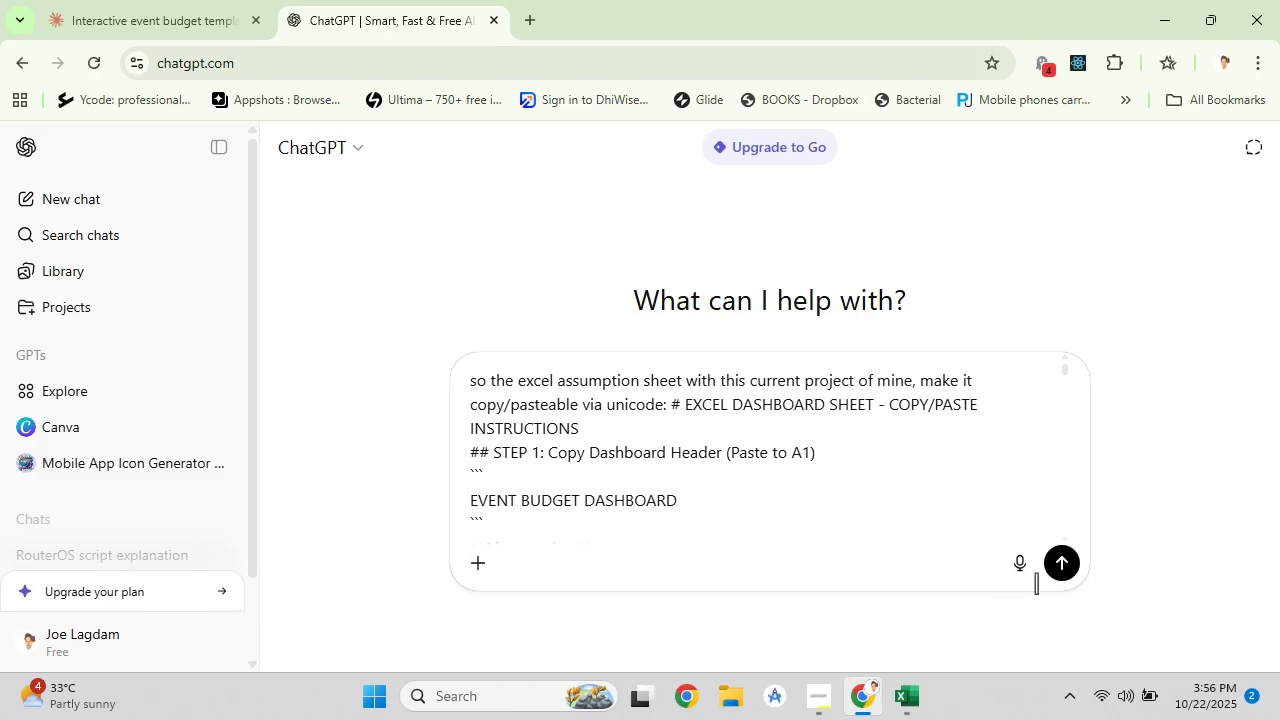 
left_click([1059, 569])
 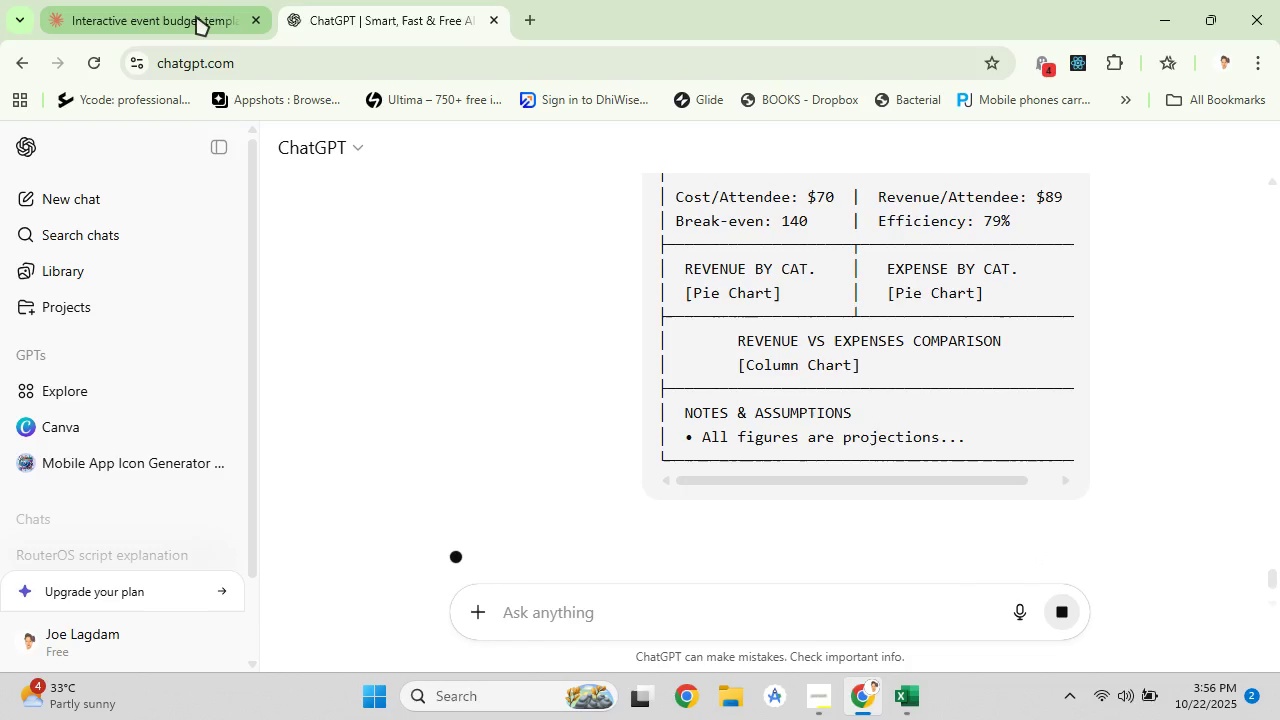 
left_click([196, 16])
 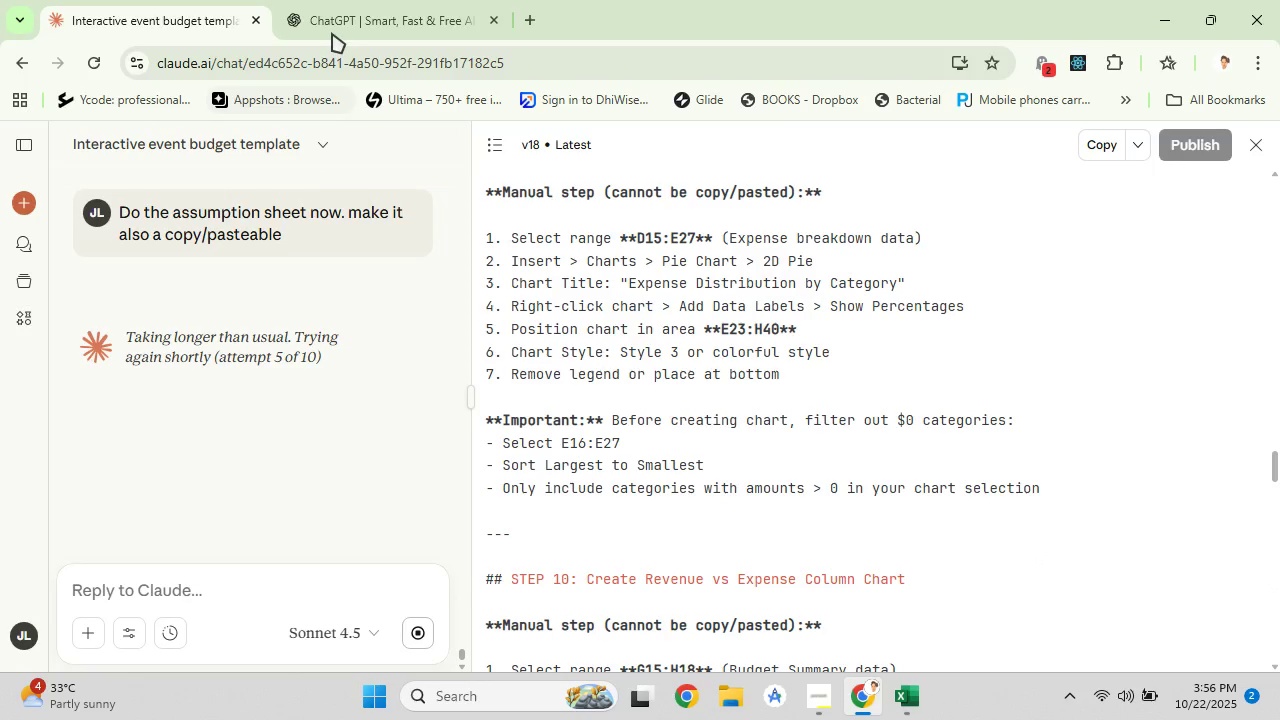 
left_click([334, 23])
 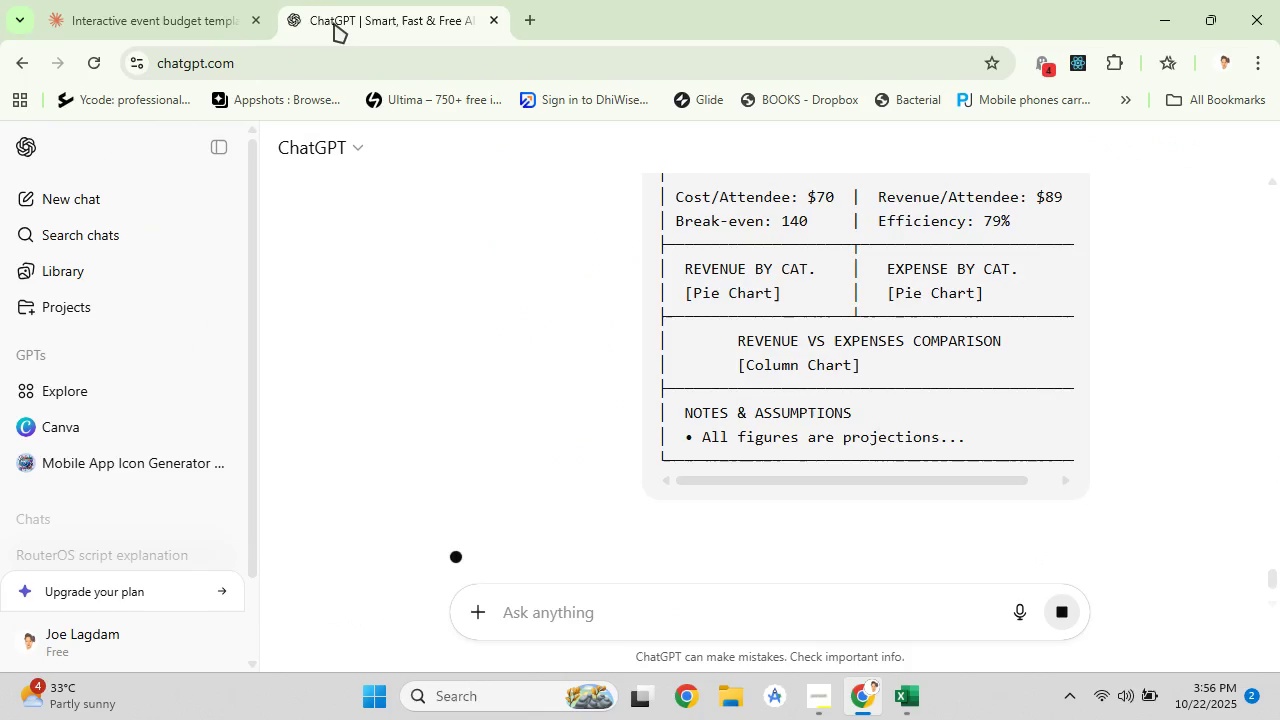 
scroll: coordinate [595, 453], scroll_direction: up, amount: 5.0
 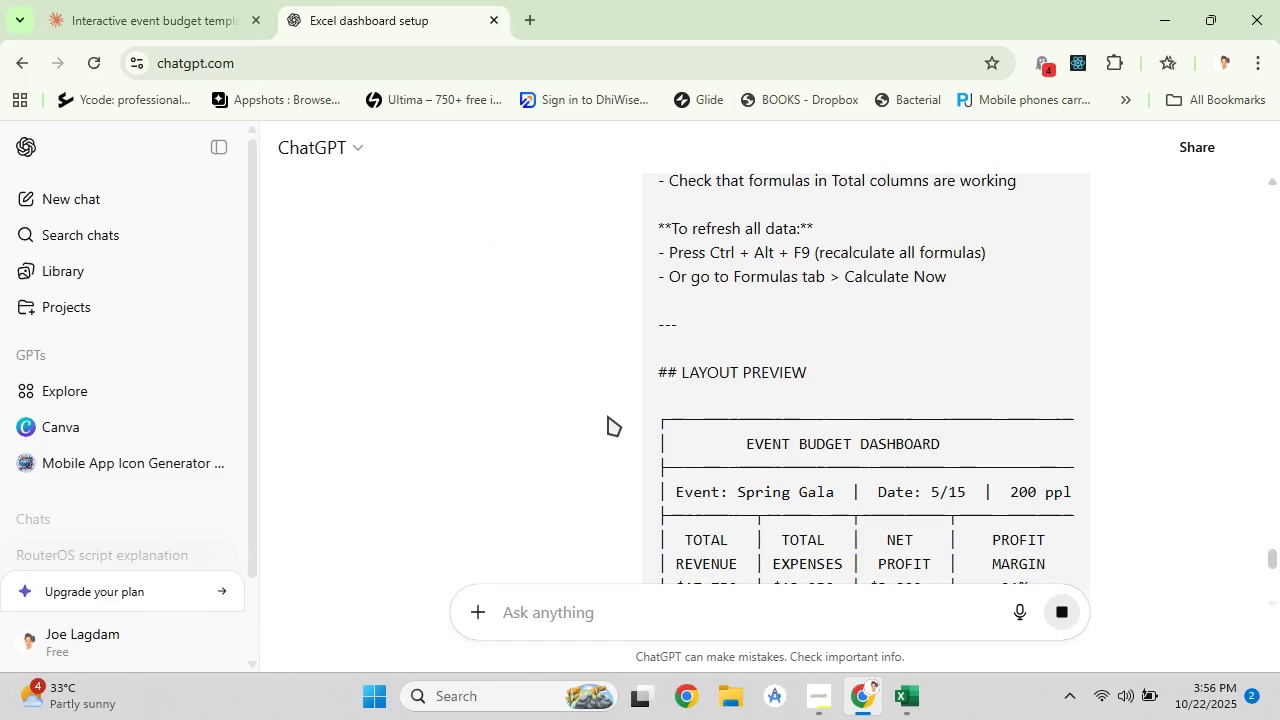 
scroll: coordinate [608, 416], scroll_direction: down, amount: 6.0
 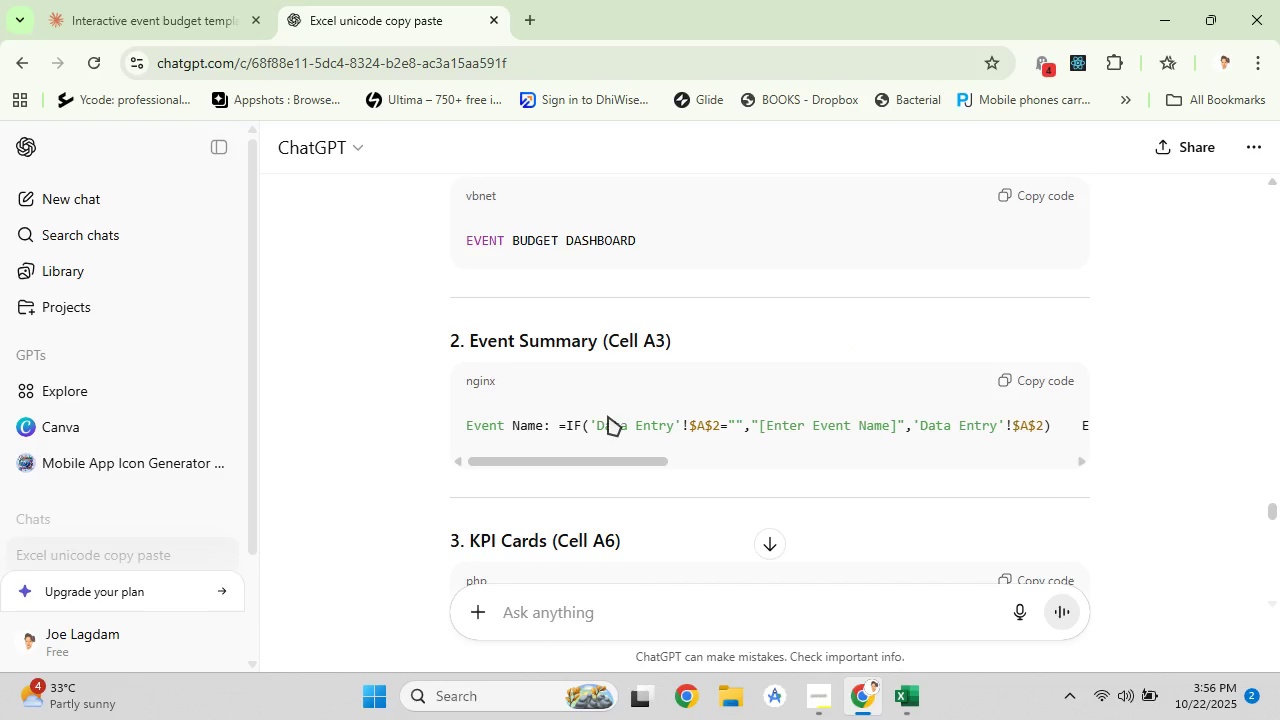 
scroll: coordinate [608, 416], scroll_direction: up, amount: 2.0
 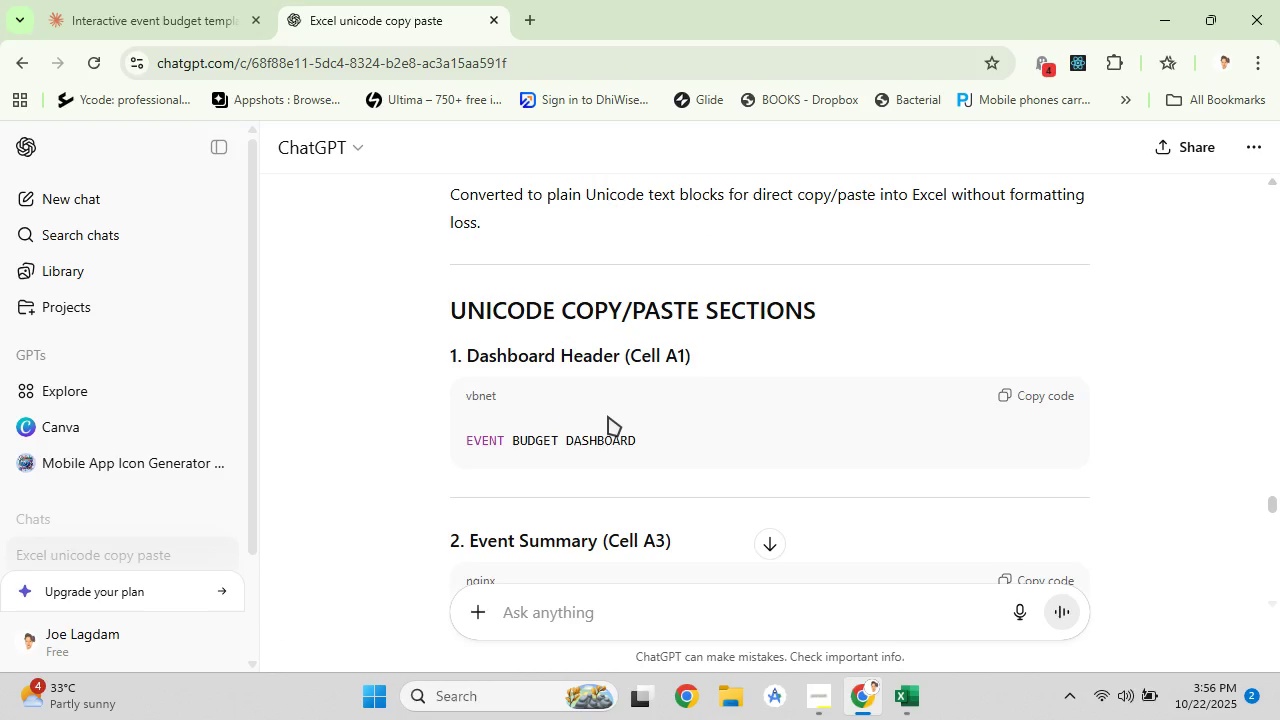 
scroll: coordinate [608, 416], scroll_direction: down, amount: 14.0
 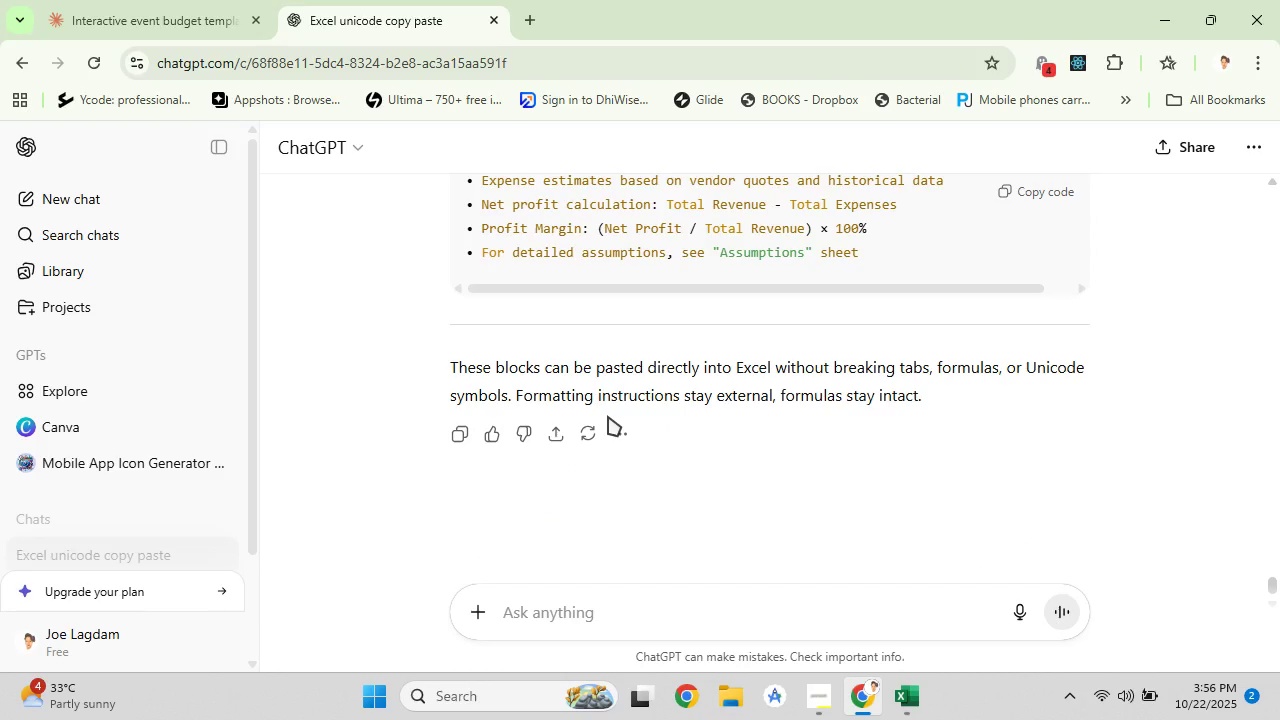 
scroll: coordinate [608, 416], scroll_direction: up, amount: 2.0
 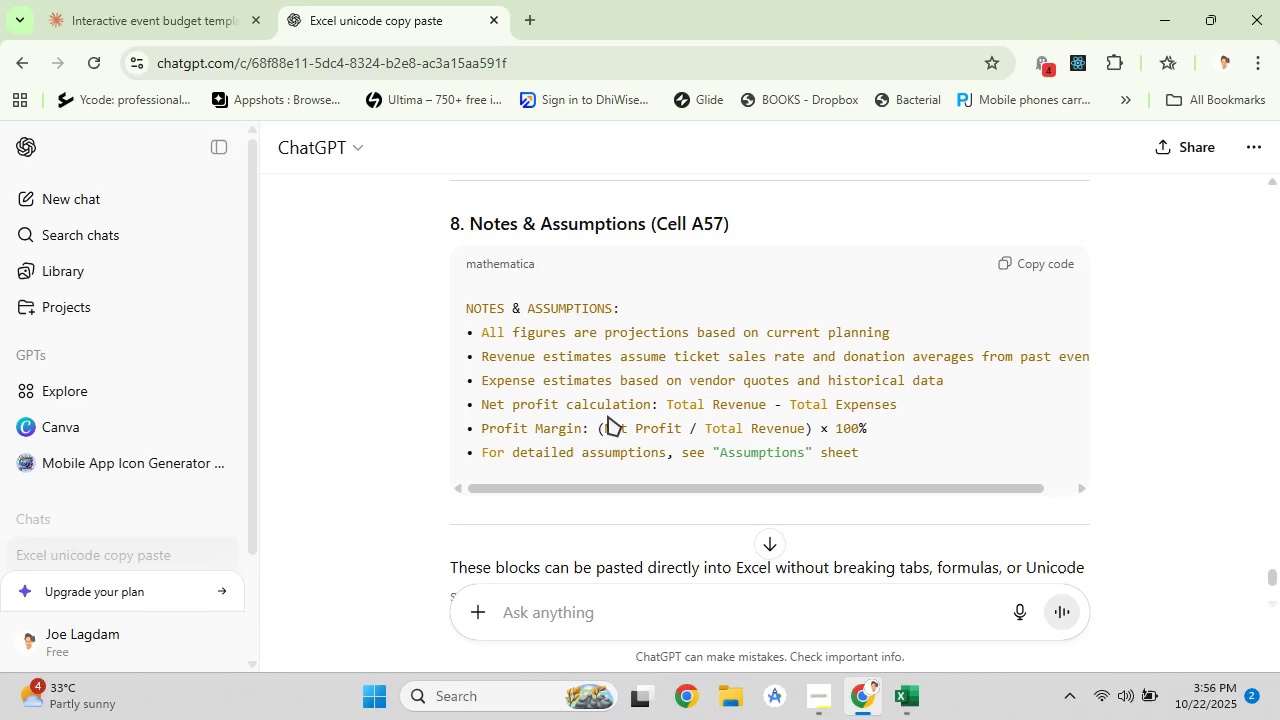 
wait(6.94)
 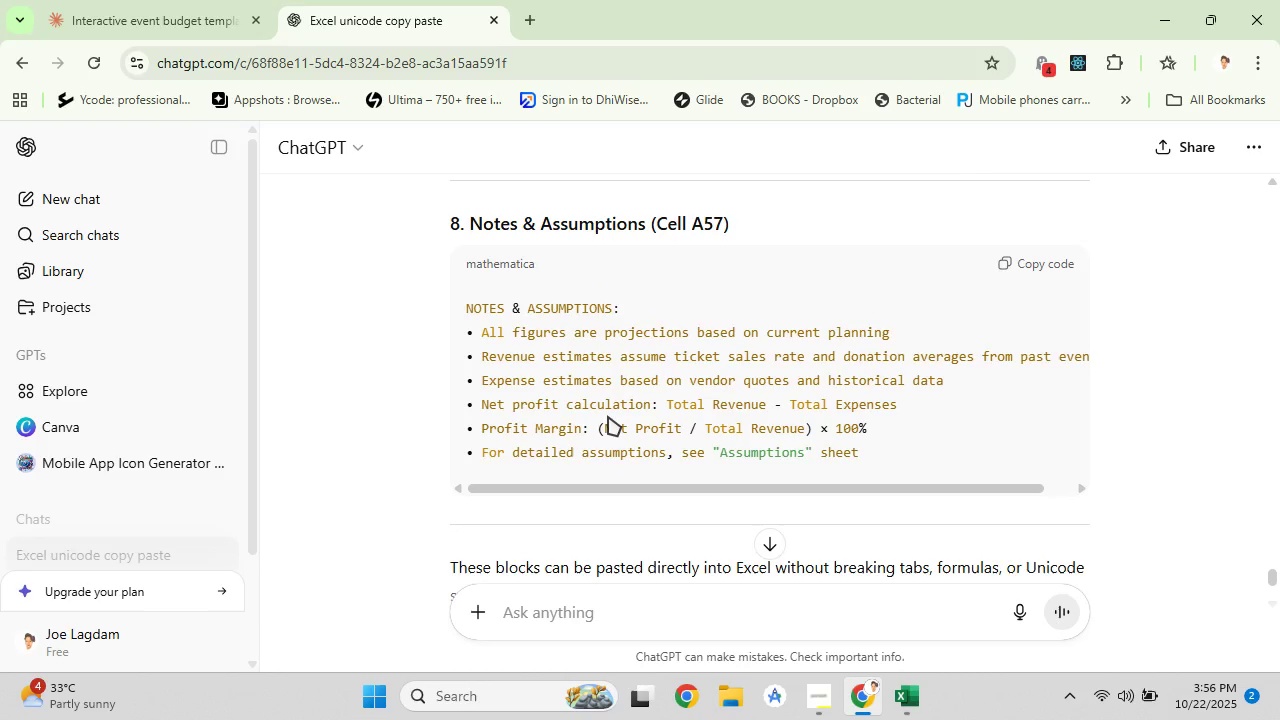 
left_click([1034, 259])
 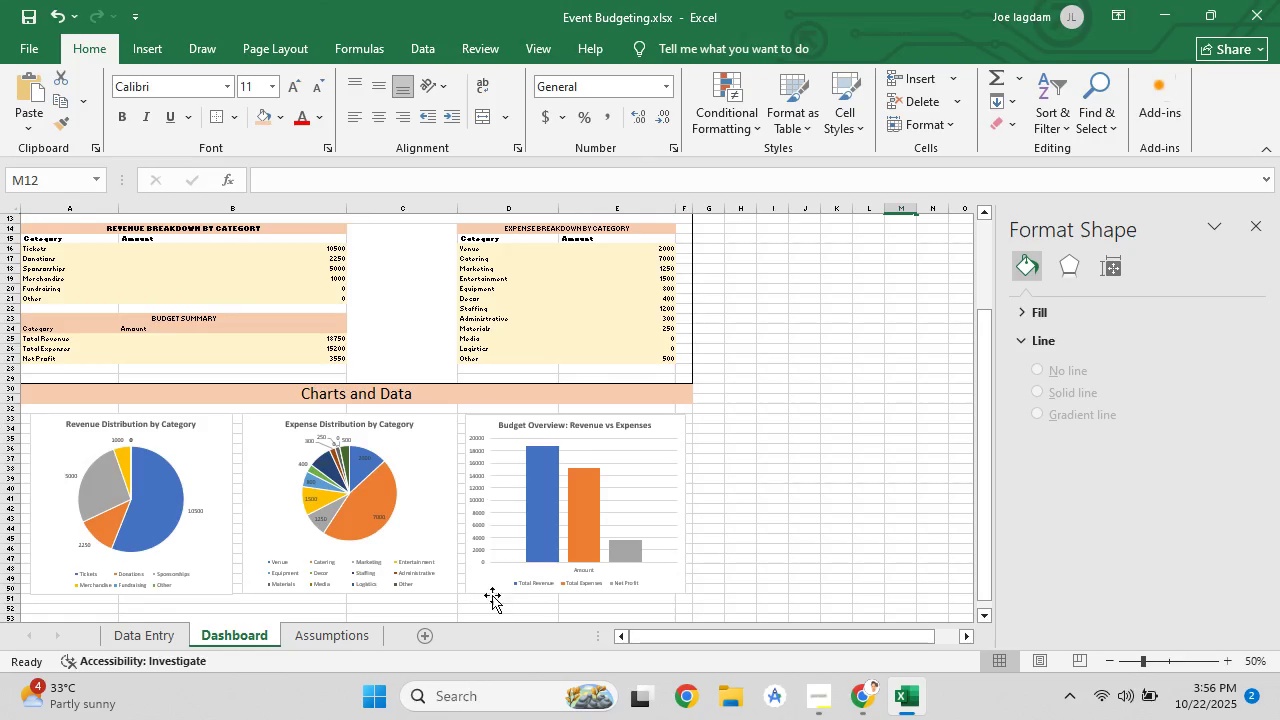 
left_click([344, 628])
 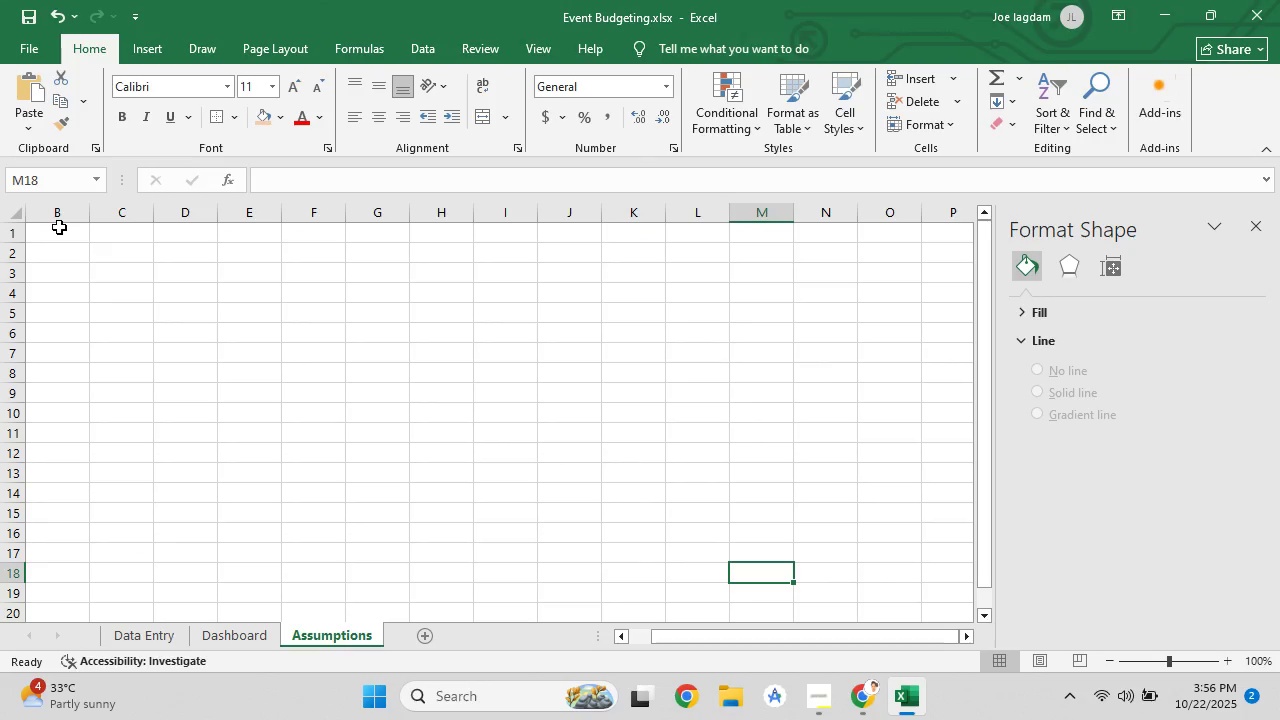 
scroll: coordinate [364, 566], scroll_direction: up, amount: 12.0
 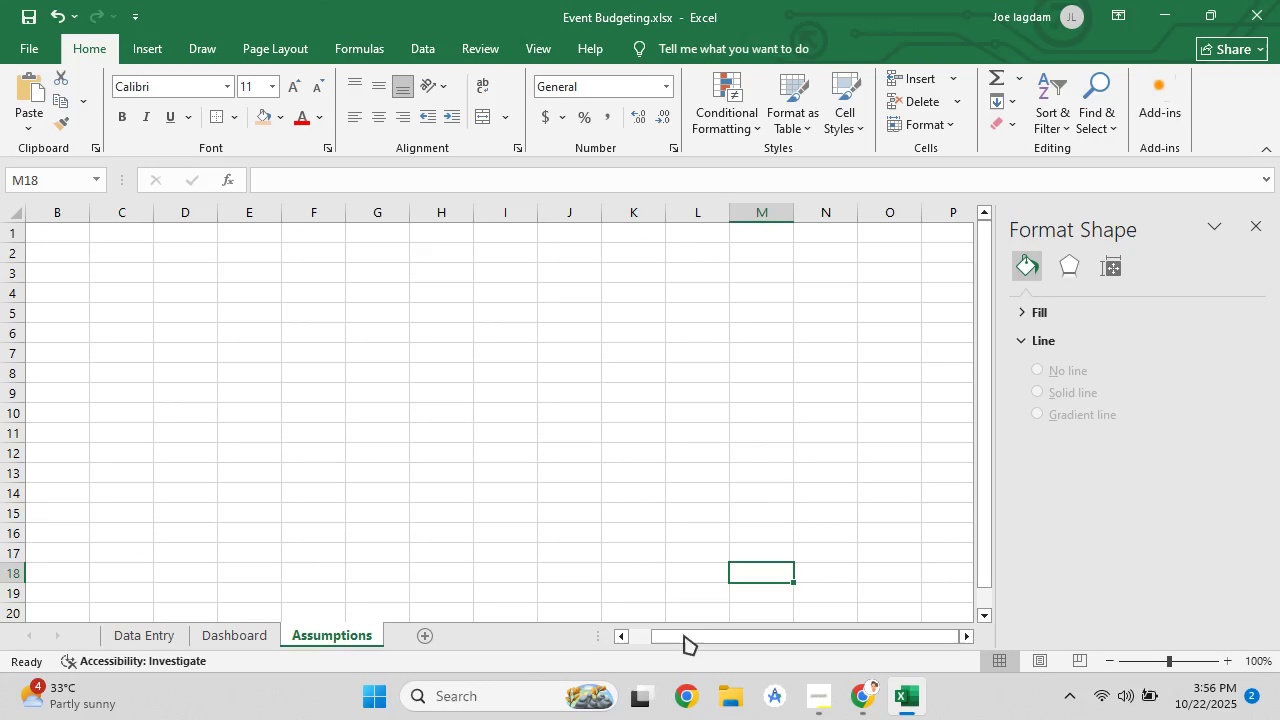 
left_click_drag(start_coordinate=[722, 642], to_coordinate=[533, 625])
 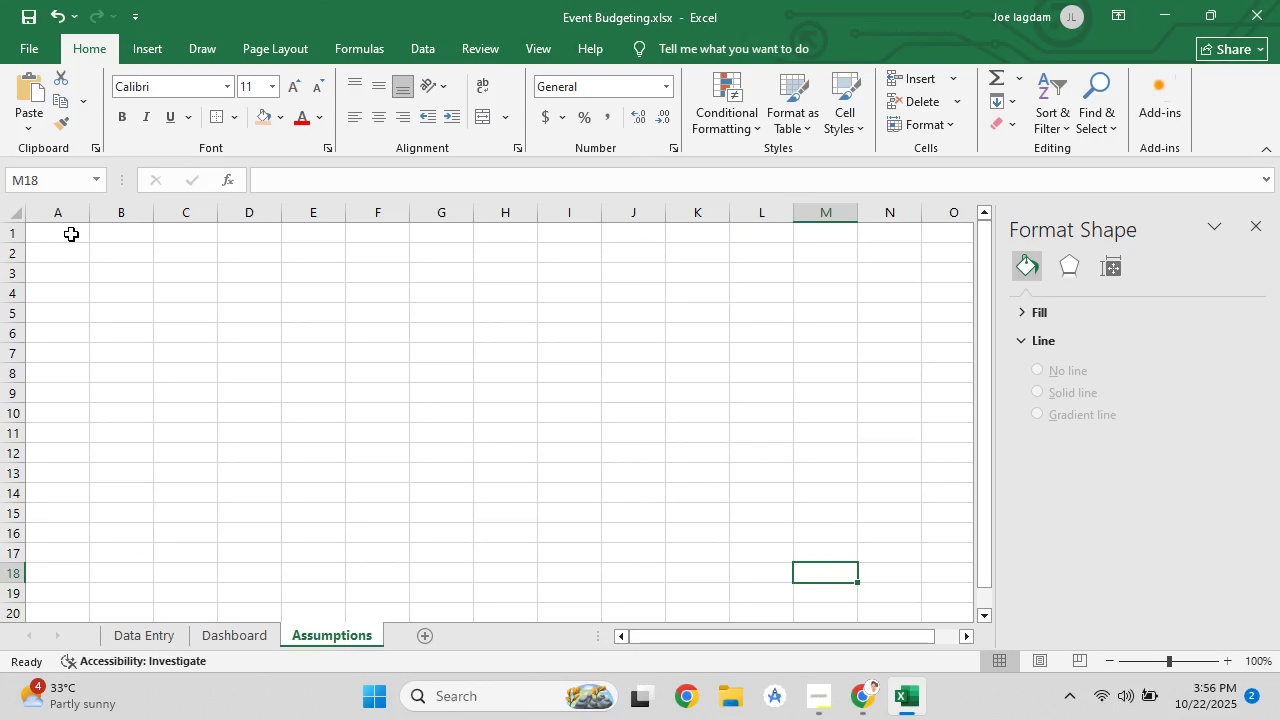 
left_click([68, 229])
 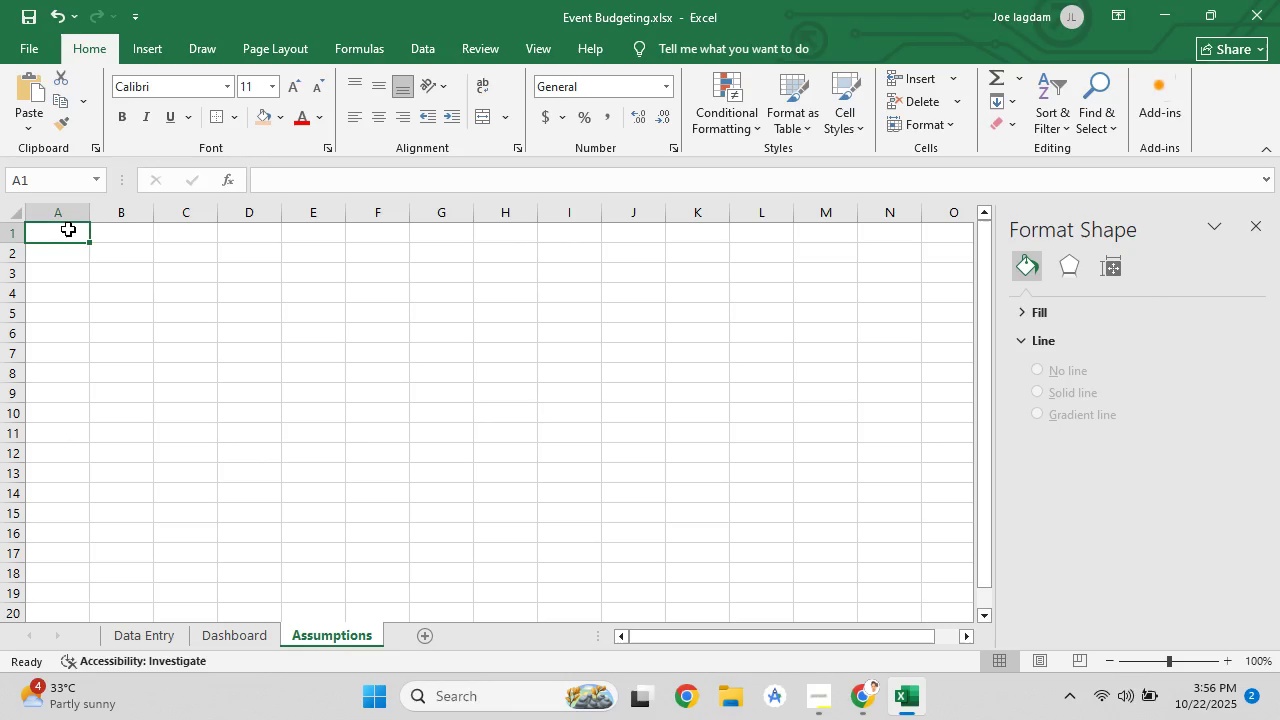 
key(Control+V)
 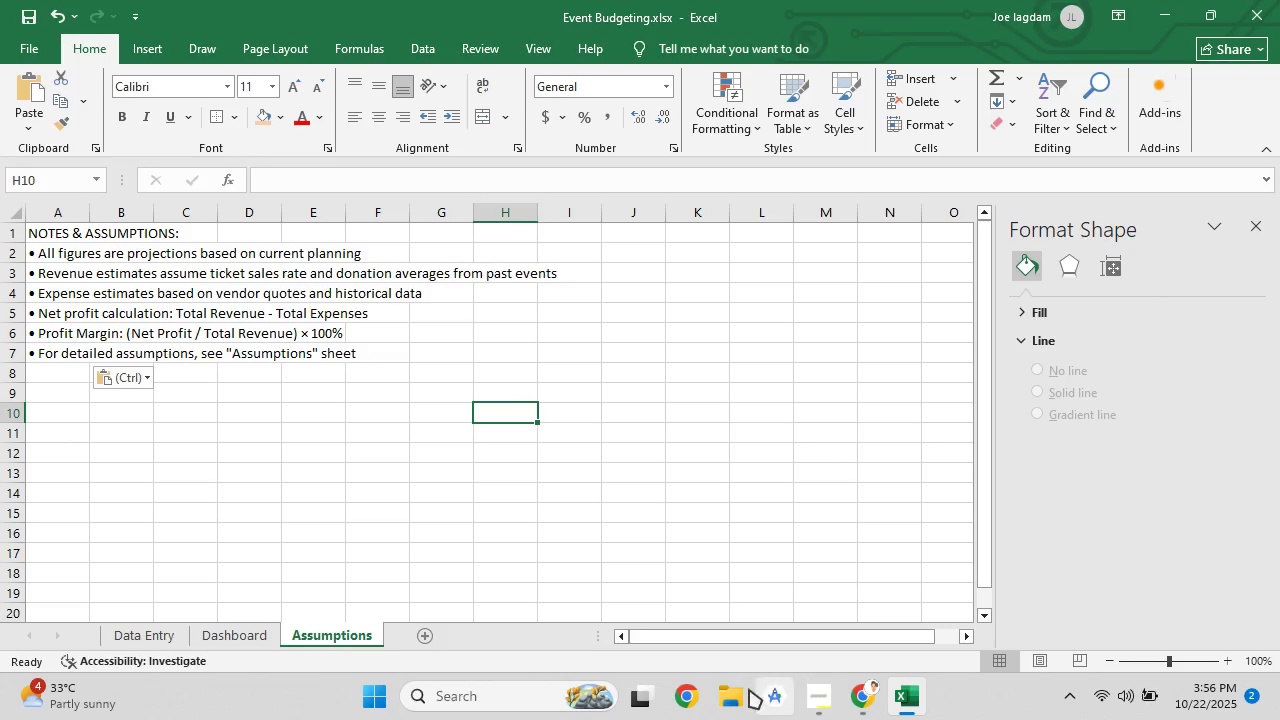 
left_click([83, 230])
 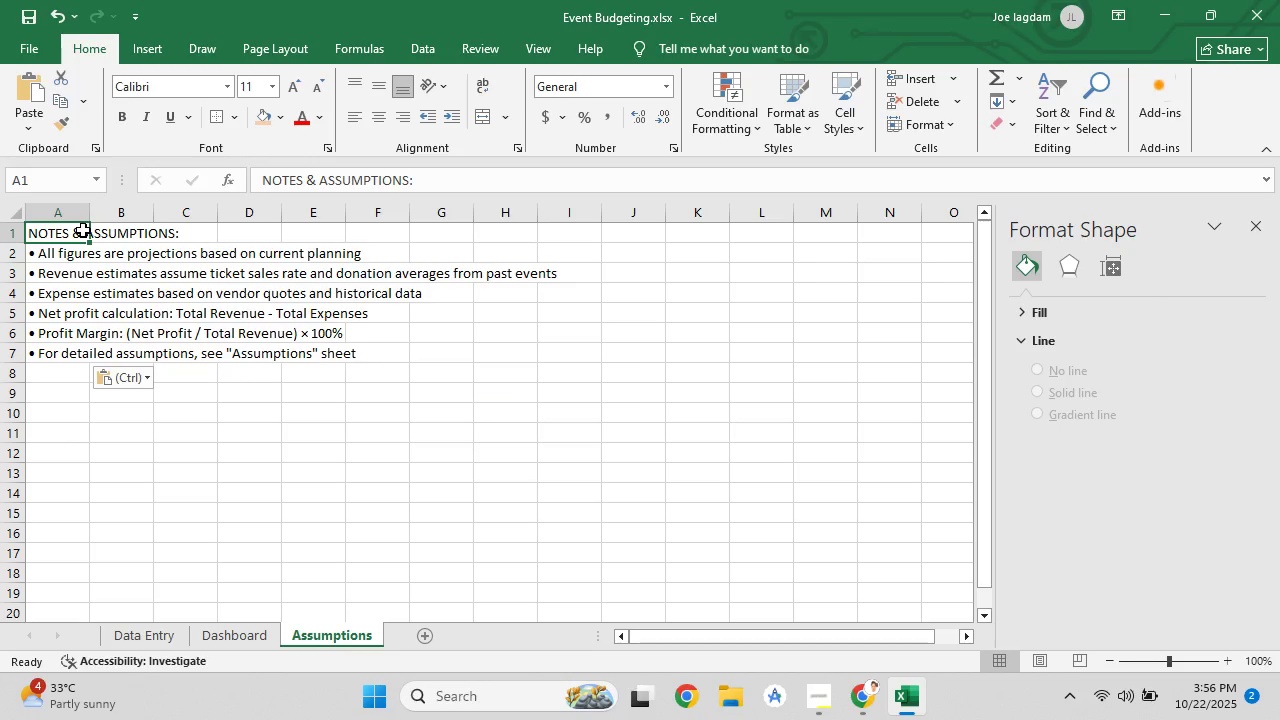 
left_click_drag(start_coordinate=[82, 230], to_coordinate=[91, 232])
 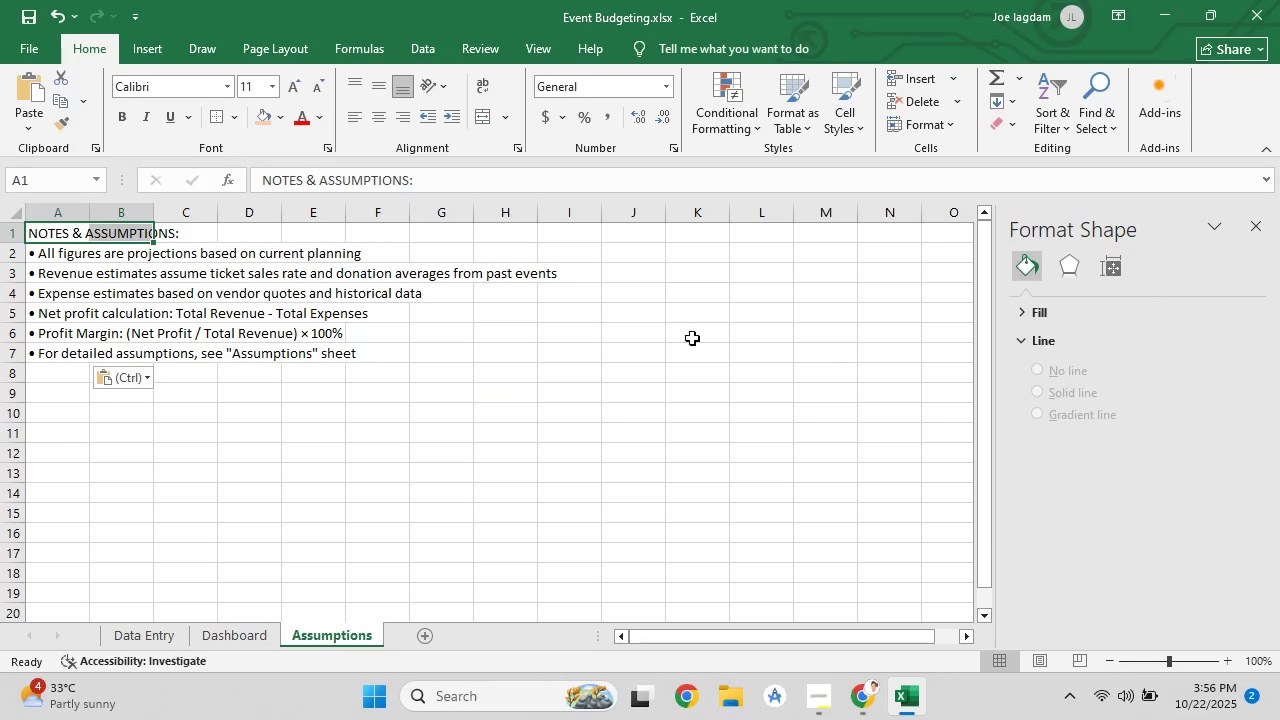 
left_click([707, 339])
 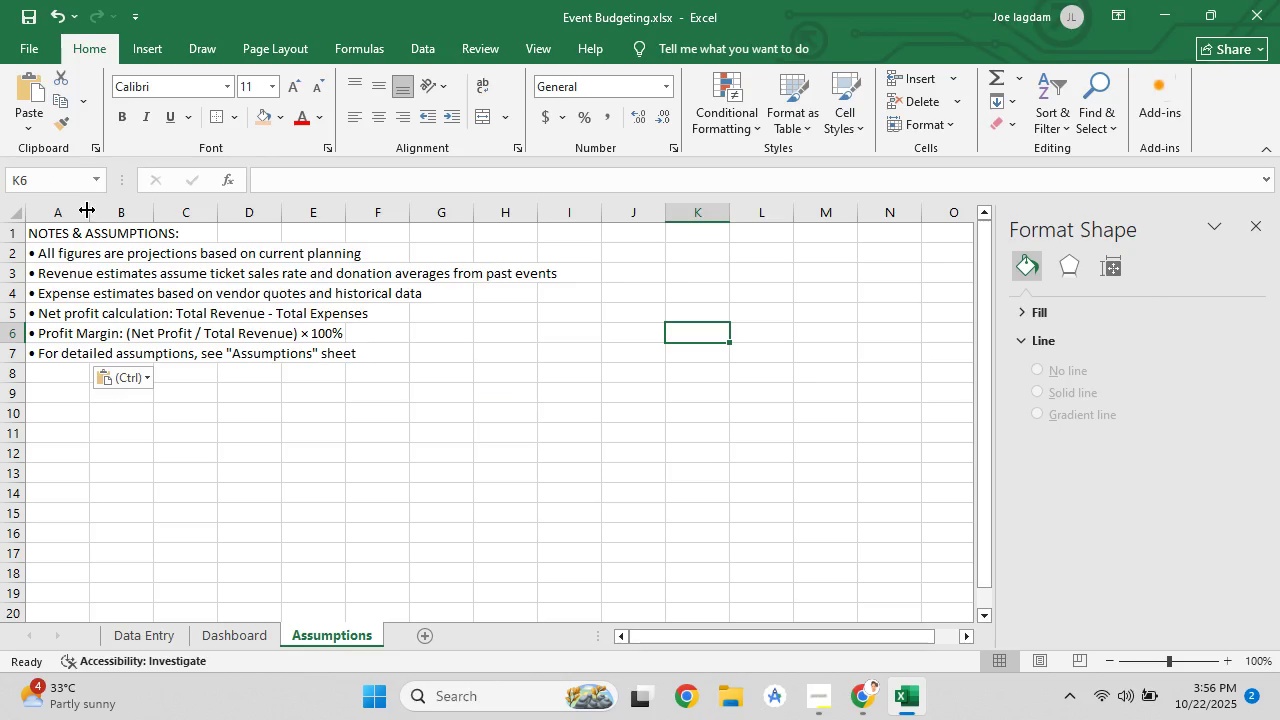 
double_click([87, 210])
 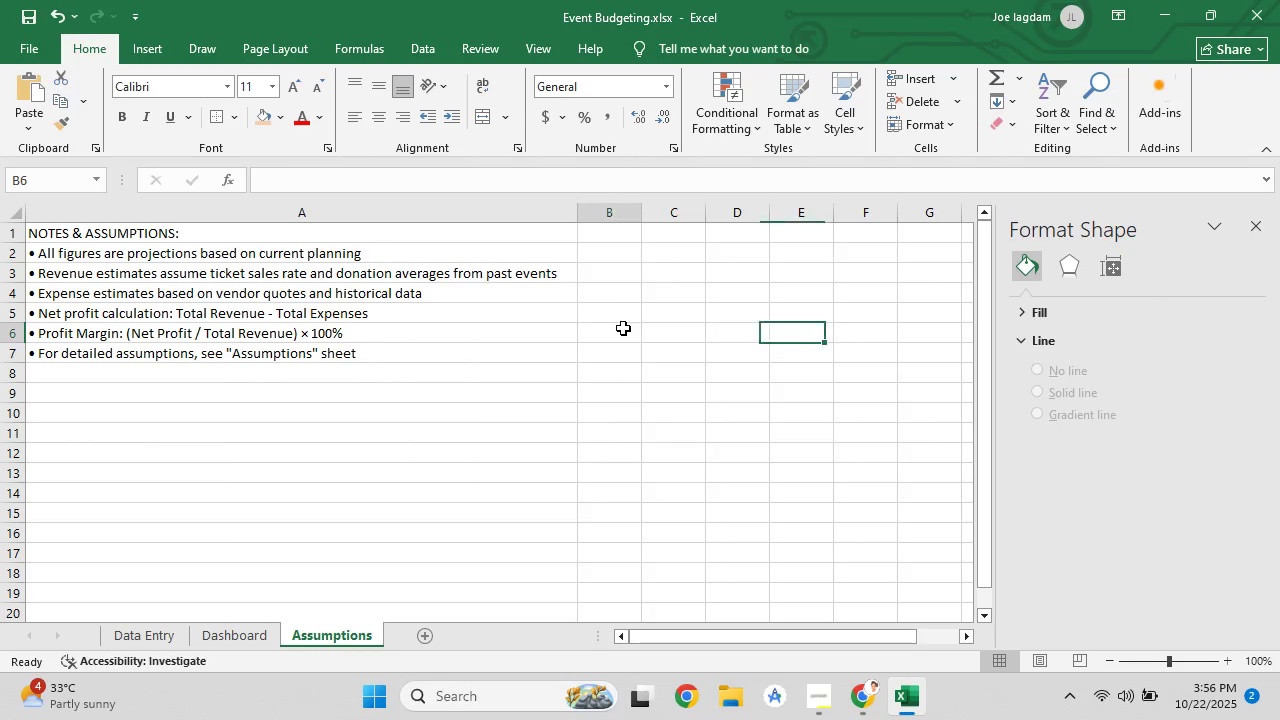 
left_click([622, 328])
 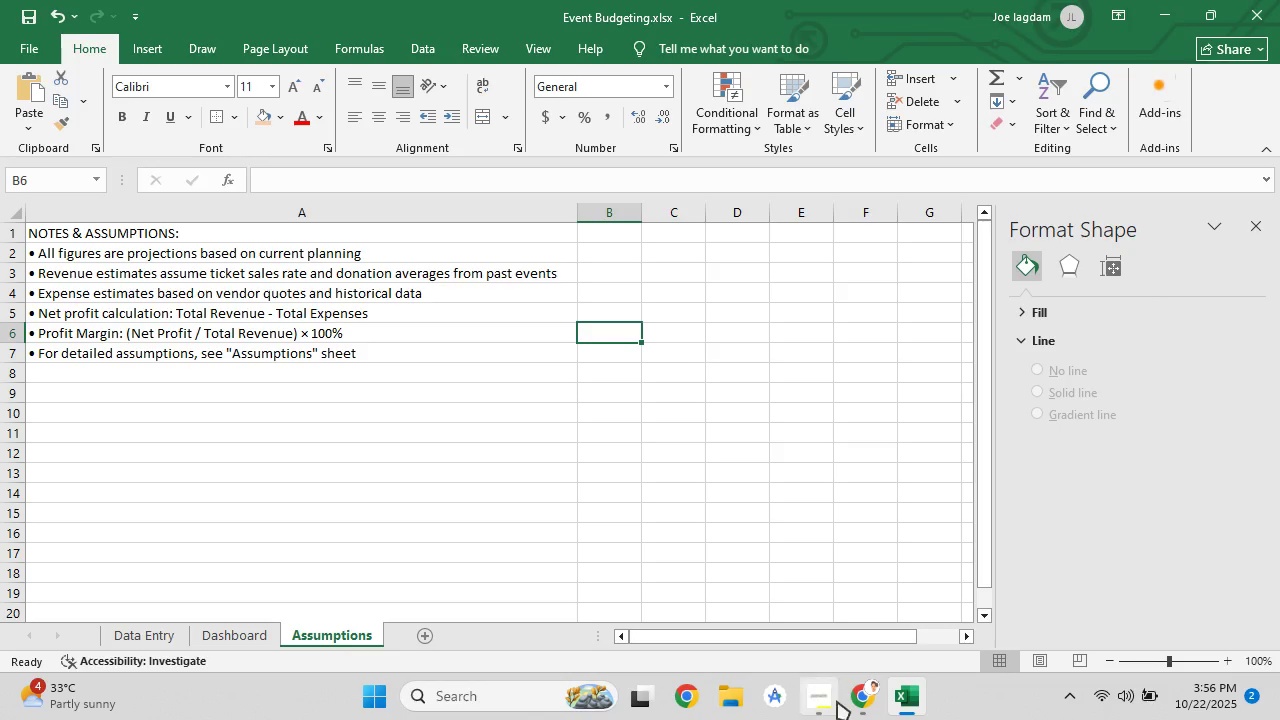 
left_click([856, 698])
 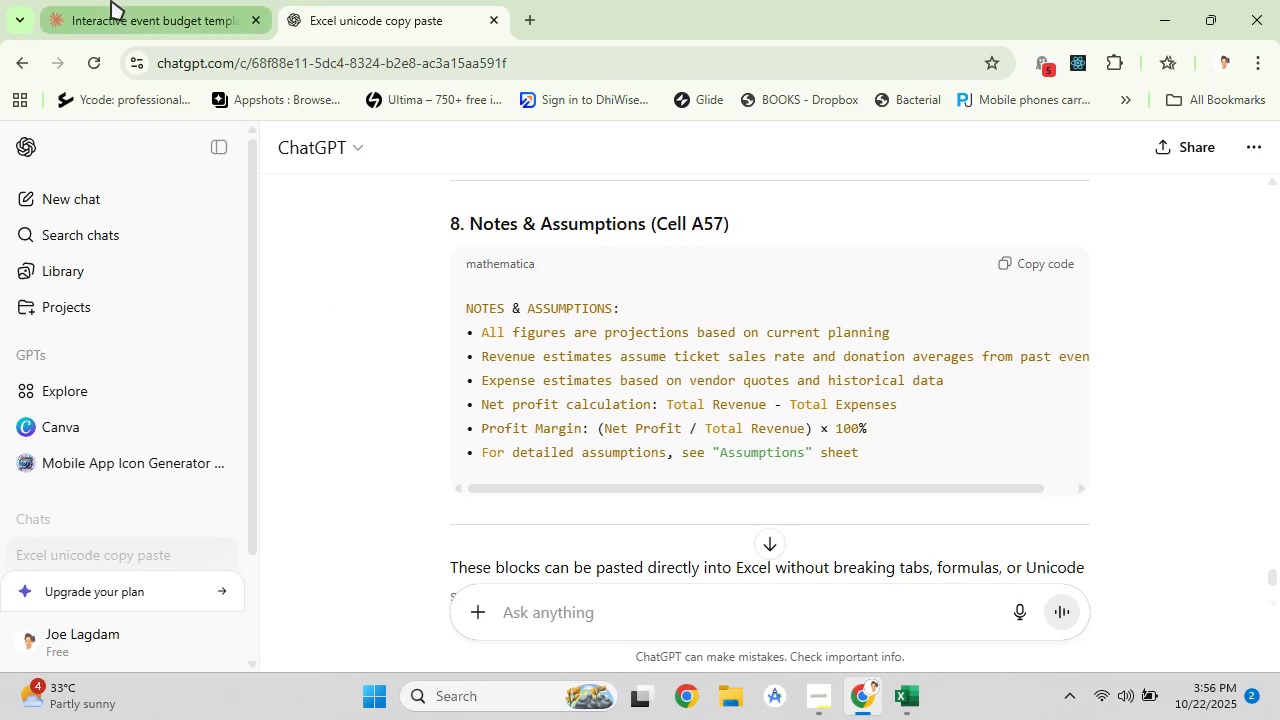 
left_click([111, 0])
 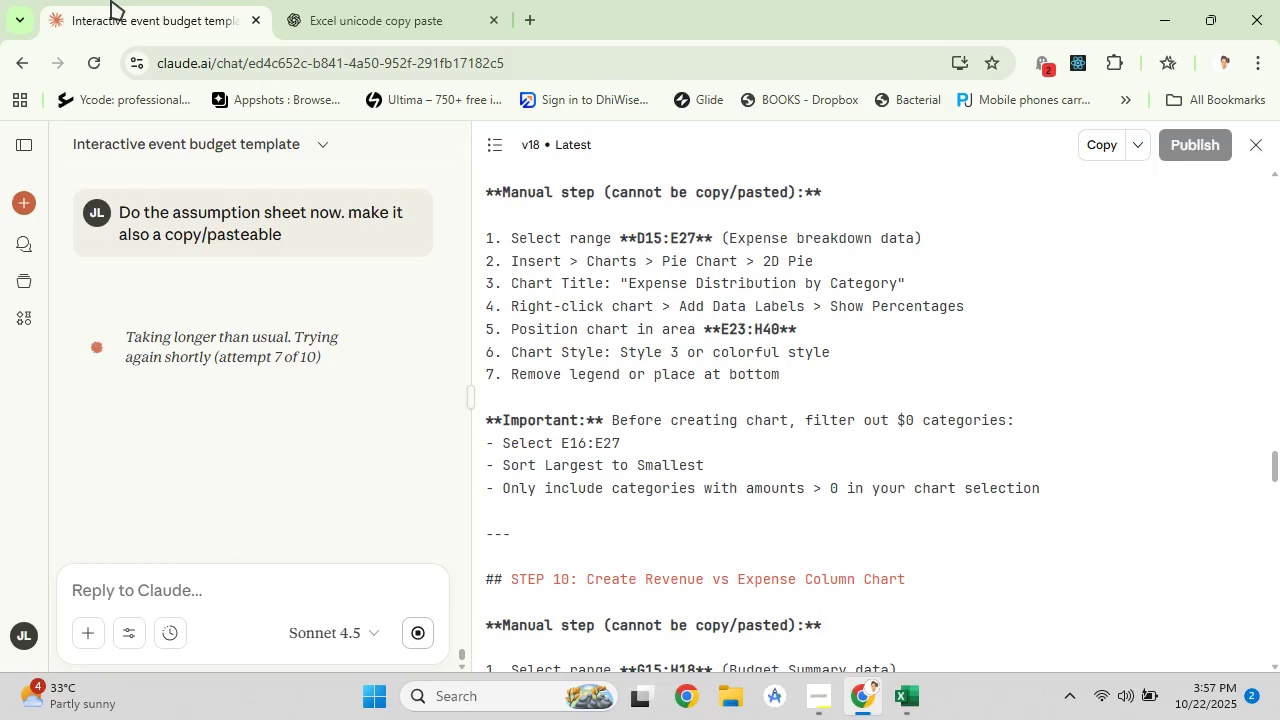 
wait(11.58)
 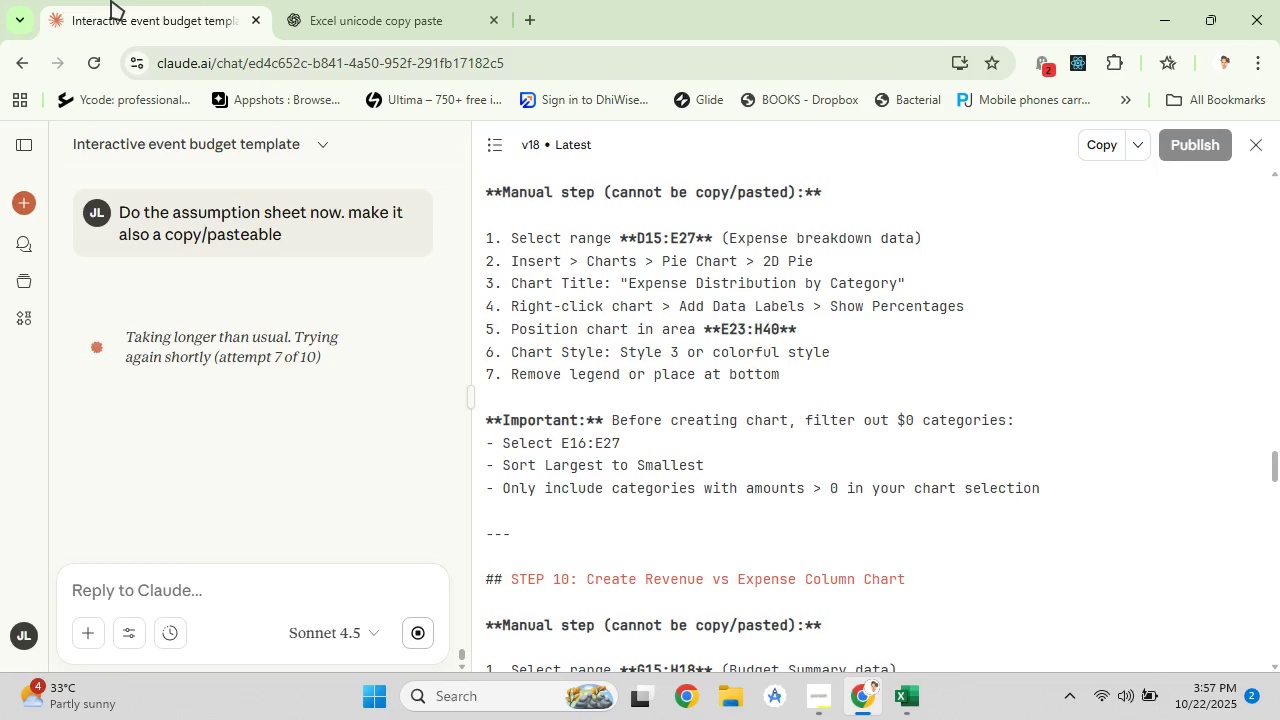 
left_click([97, 226])
 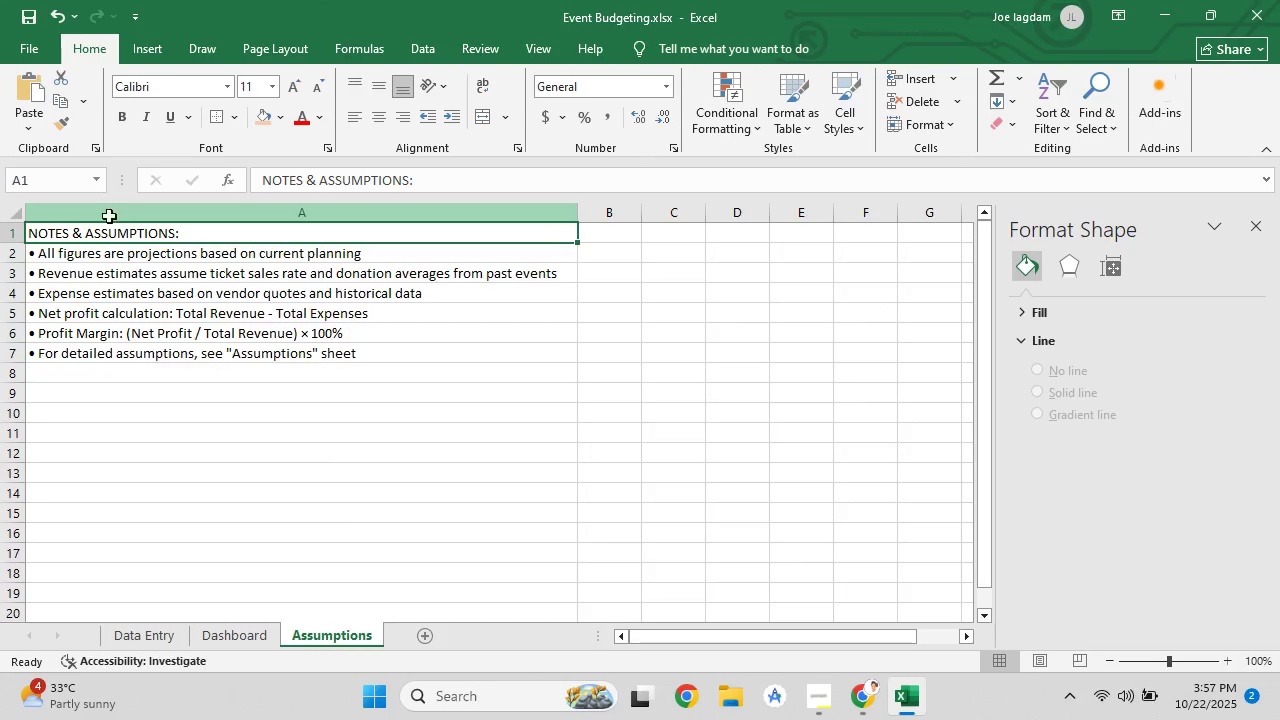 
left_click([109, 216])
 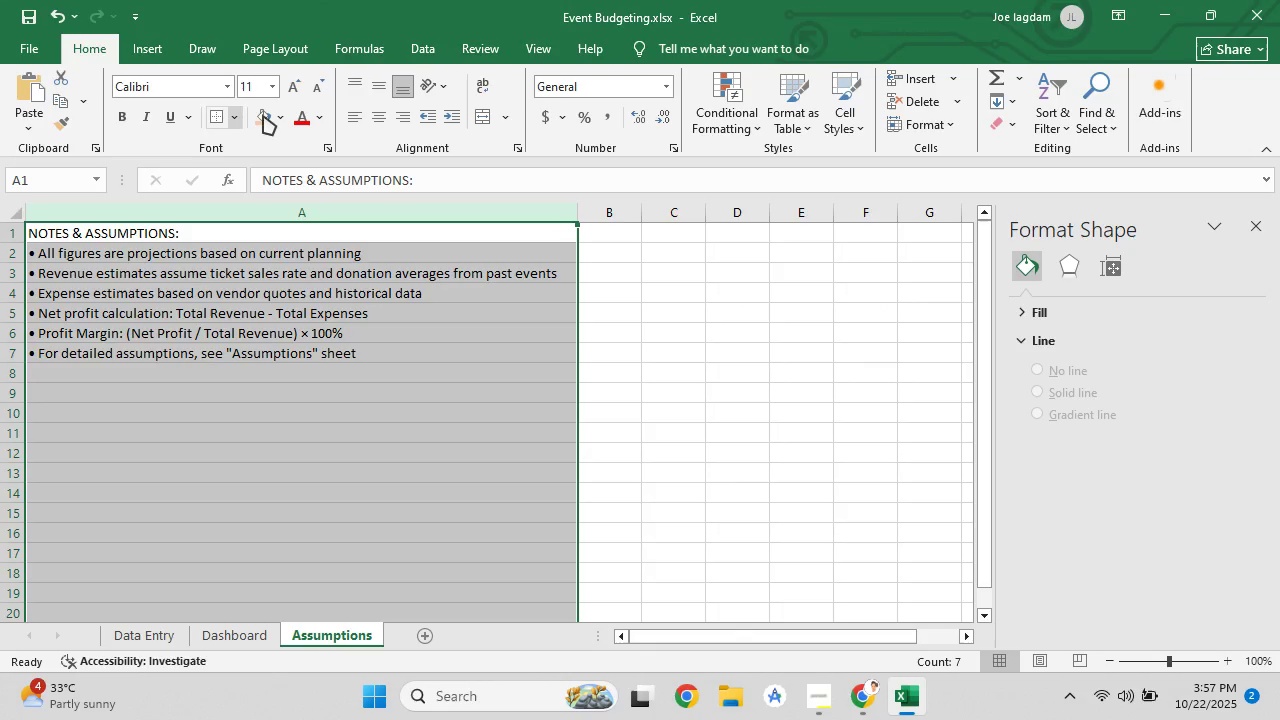 
left_click([275, 115])
 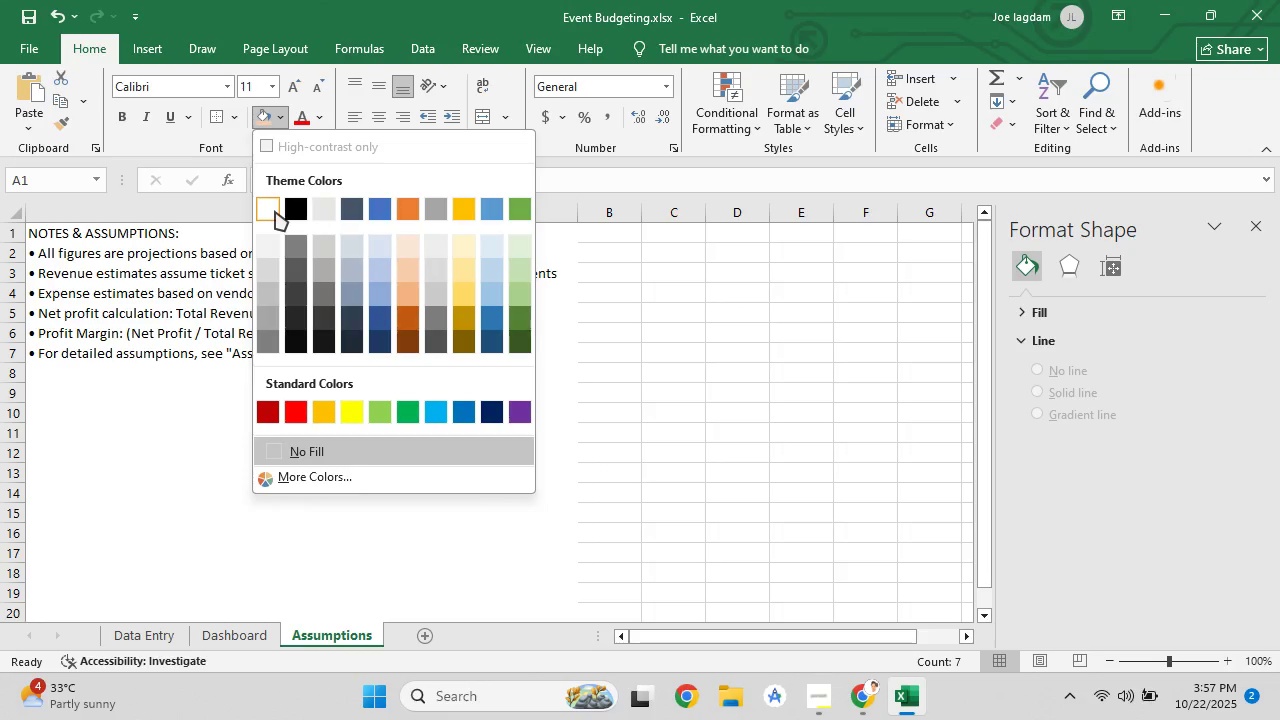 
left_click([275, 211])
 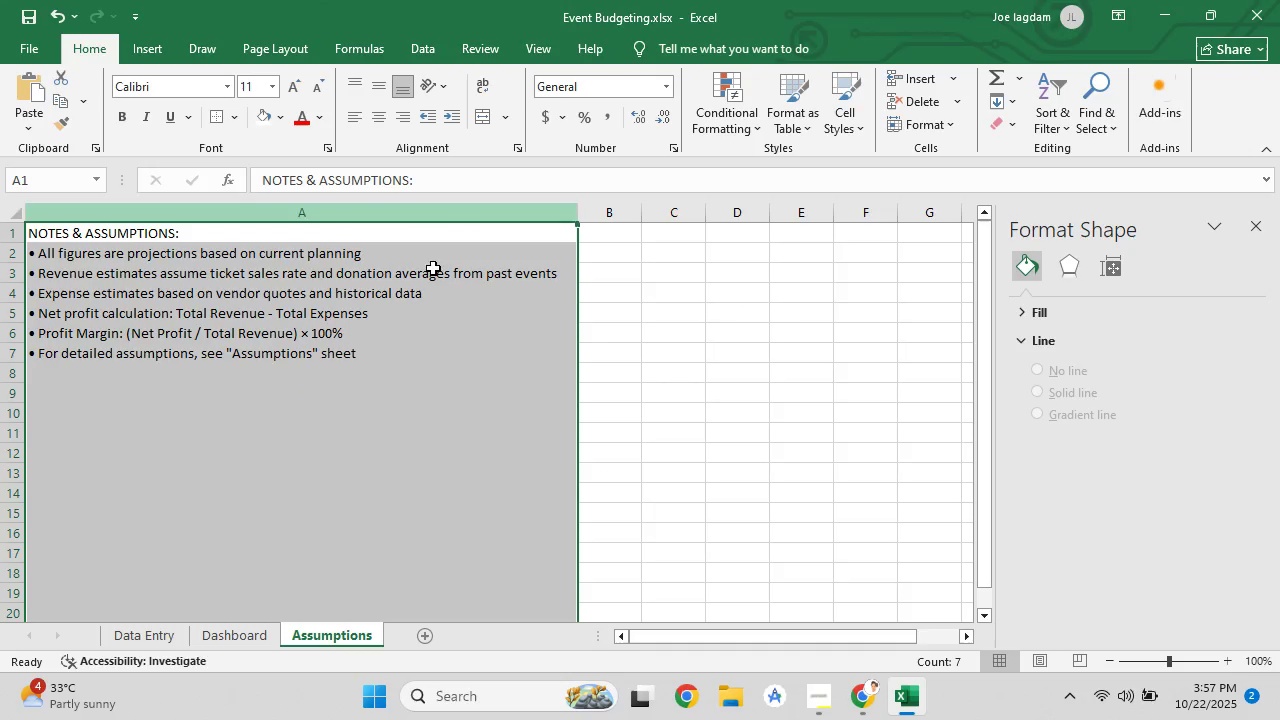 
left_click_drag(start_coordinate=[643, 363], to_coordinate=[648, 365])
 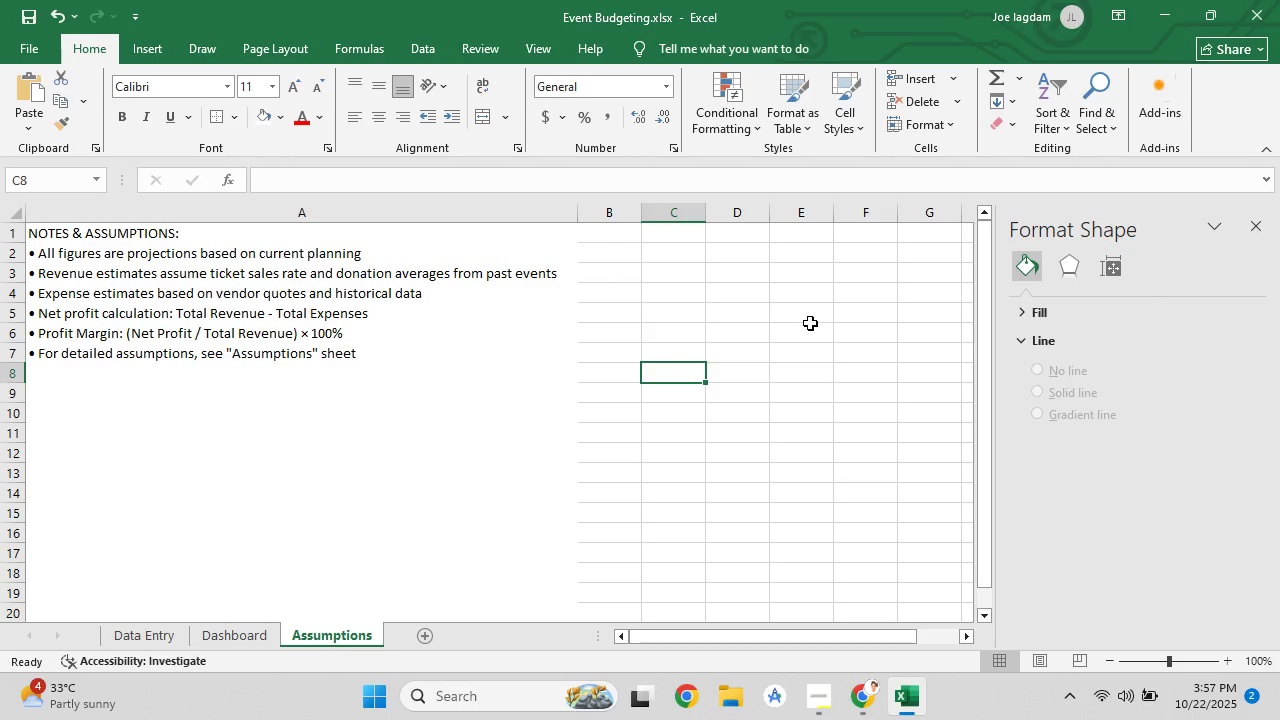 
left_click([823, 321])
 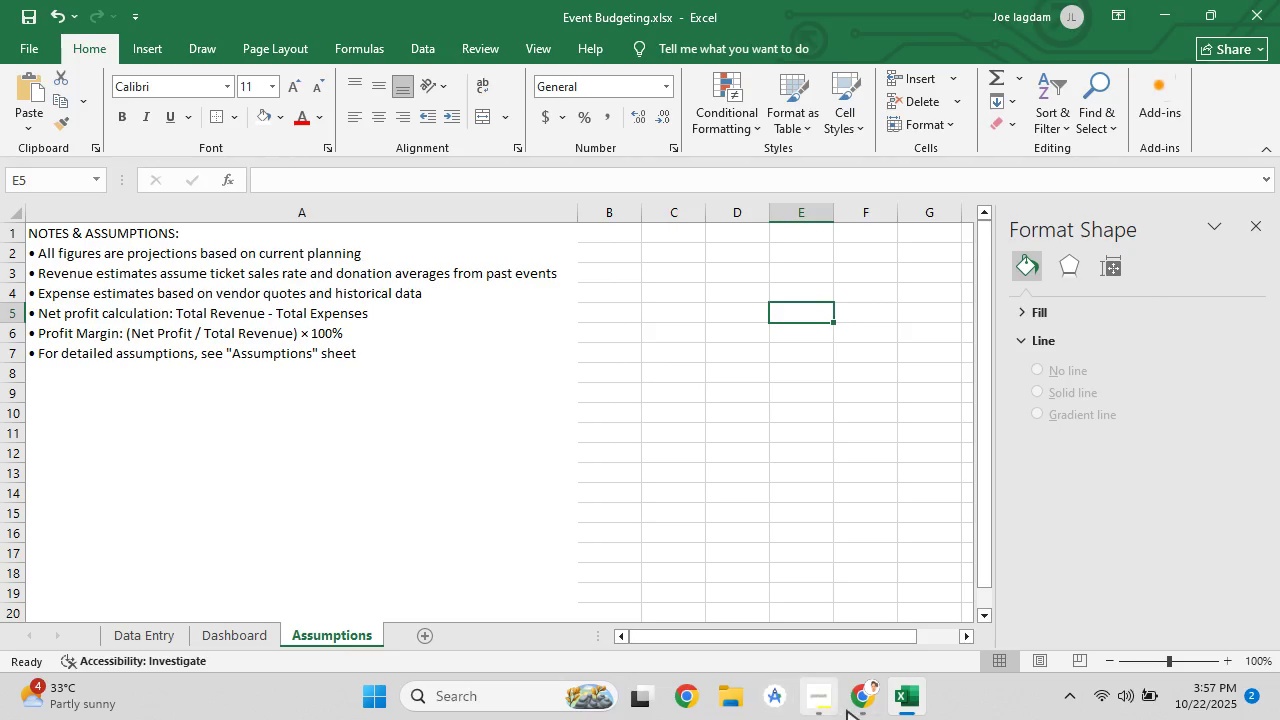 
left_click([856, 700])
 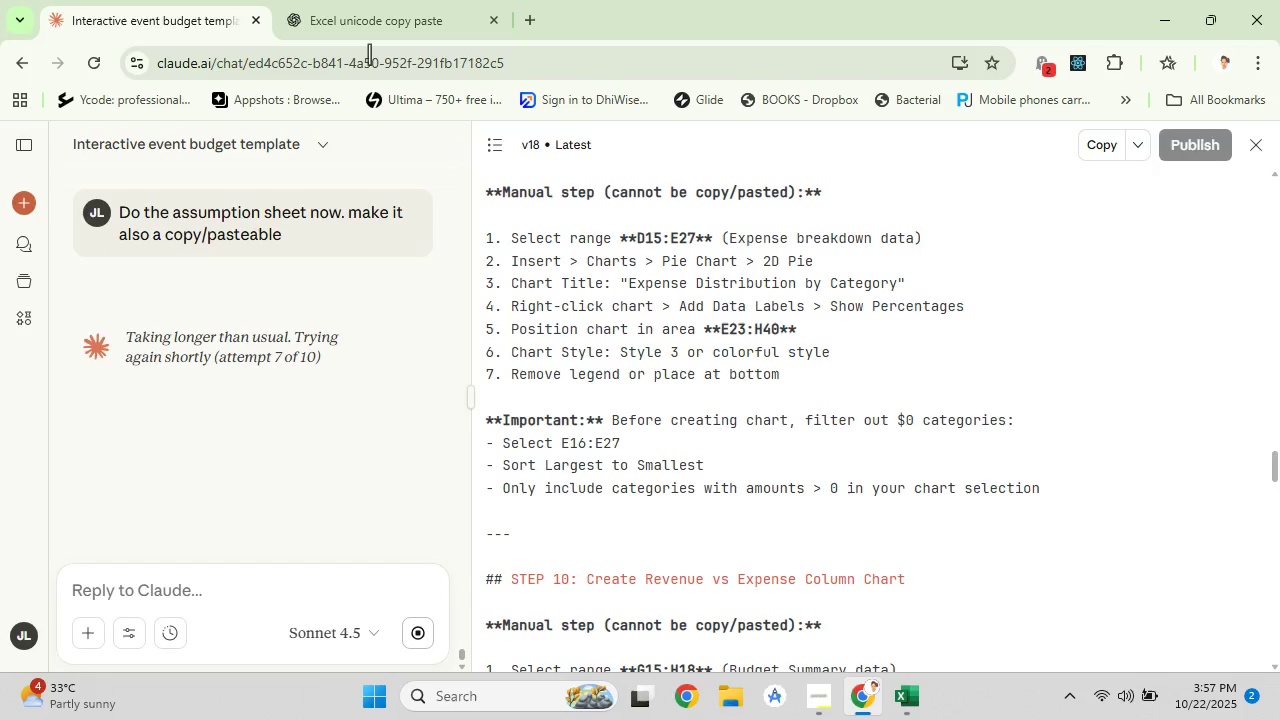 
left_click([365, 24])
 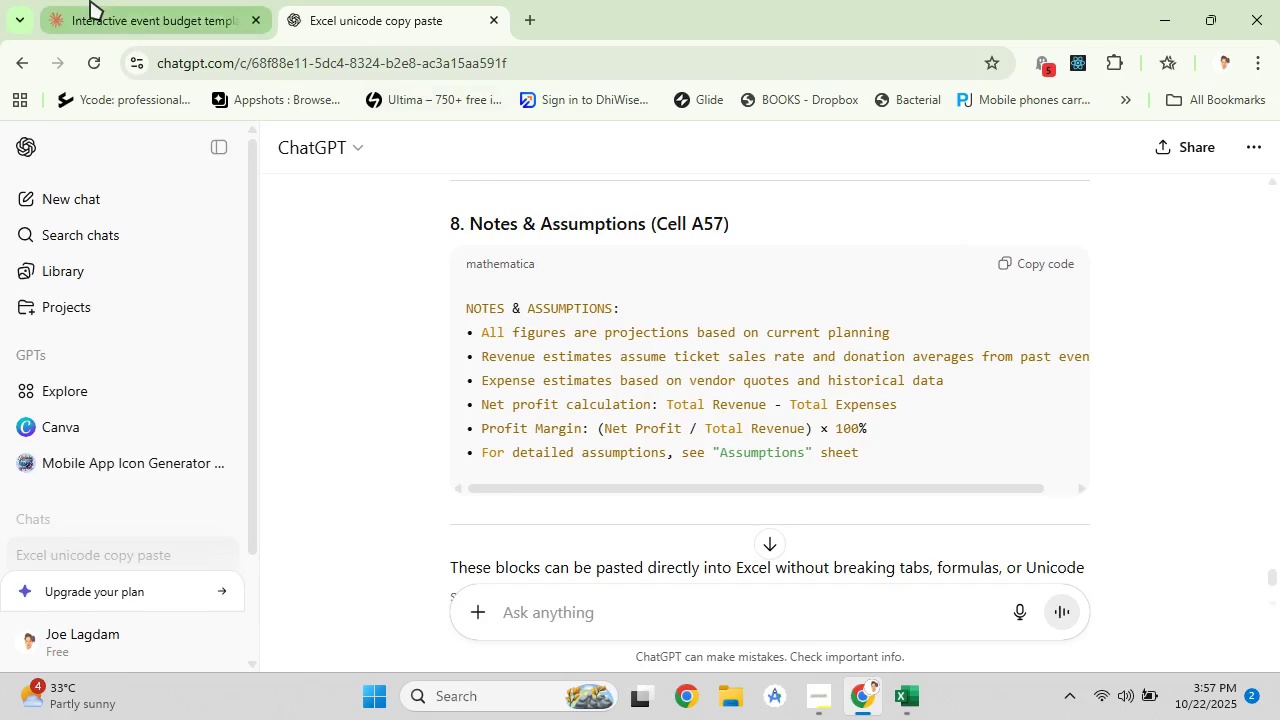 
left_click([90, 0])
 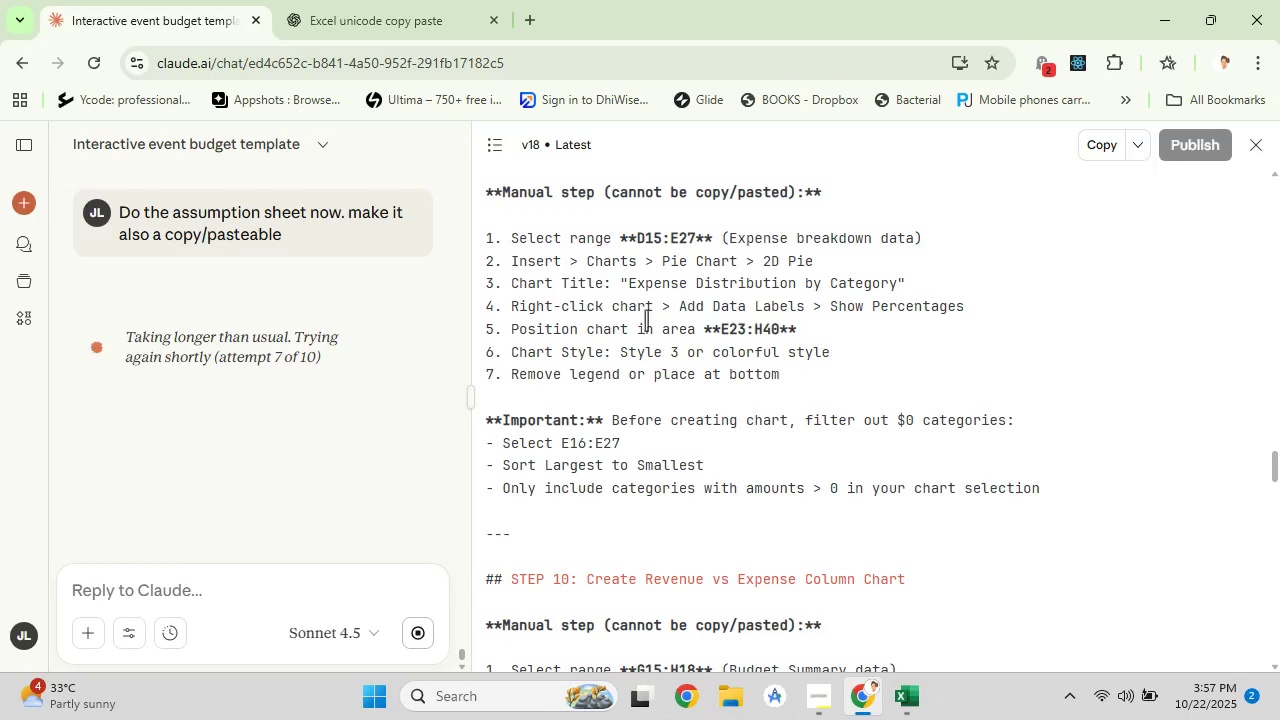 
scroll: coordinate [702, 398], scroll_direction: down, amount: 9.0
 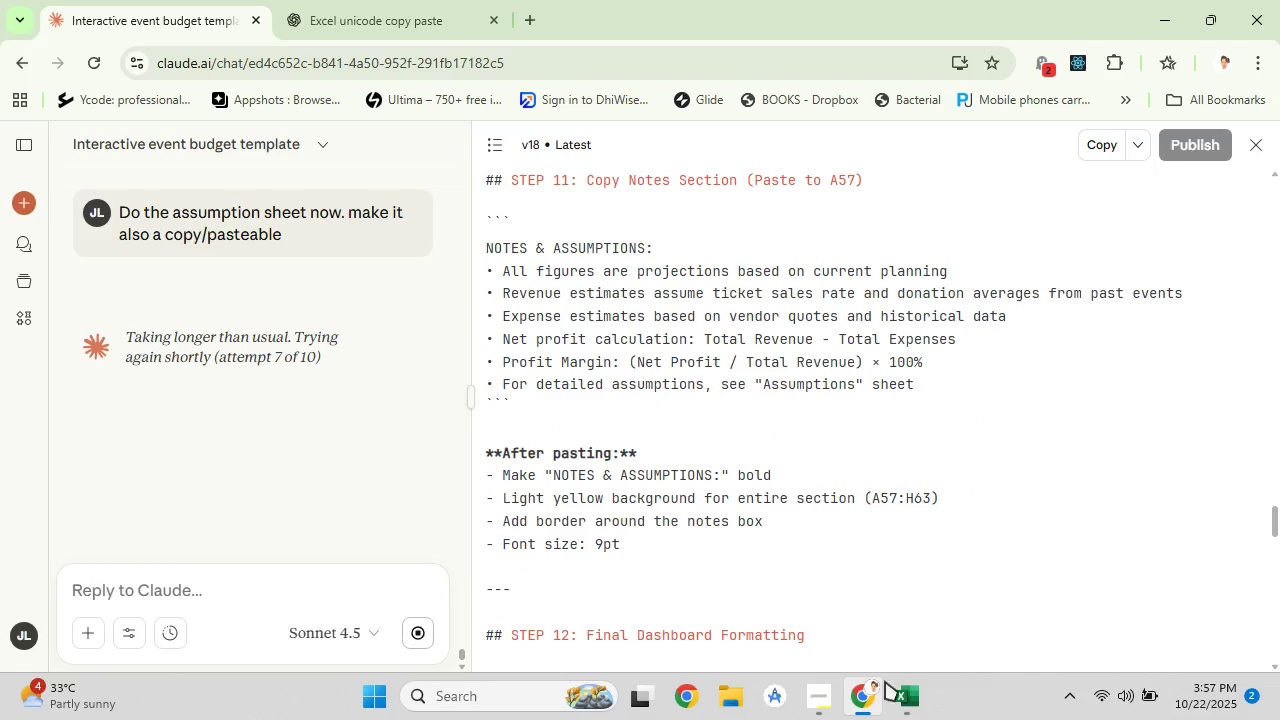 
left_click([896, 690])
 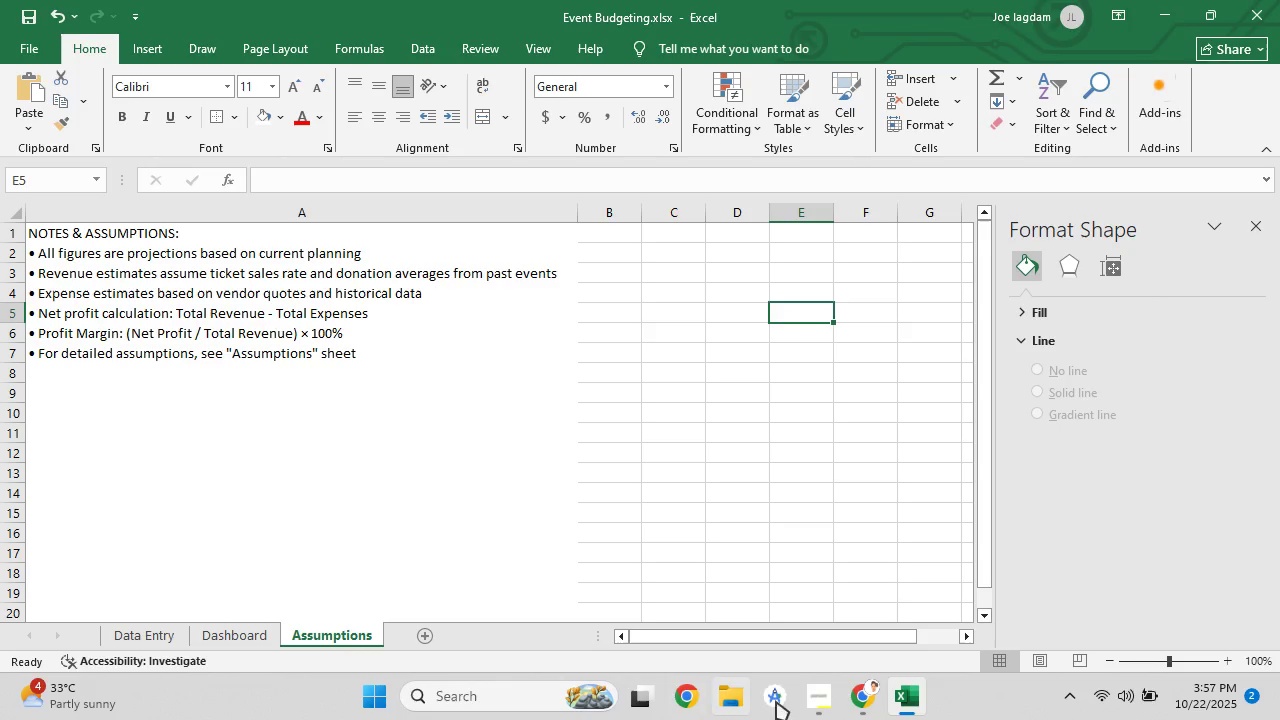 
left_click([867, 705])
 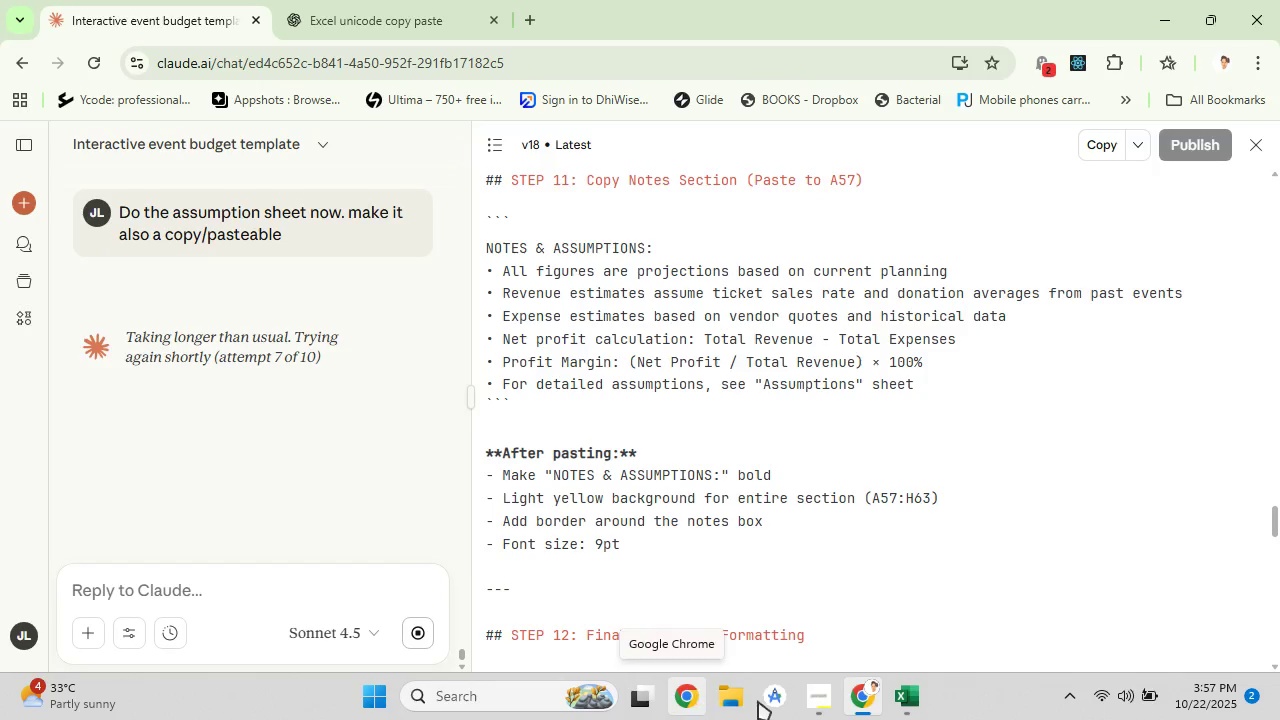 
left_click([816, 701])